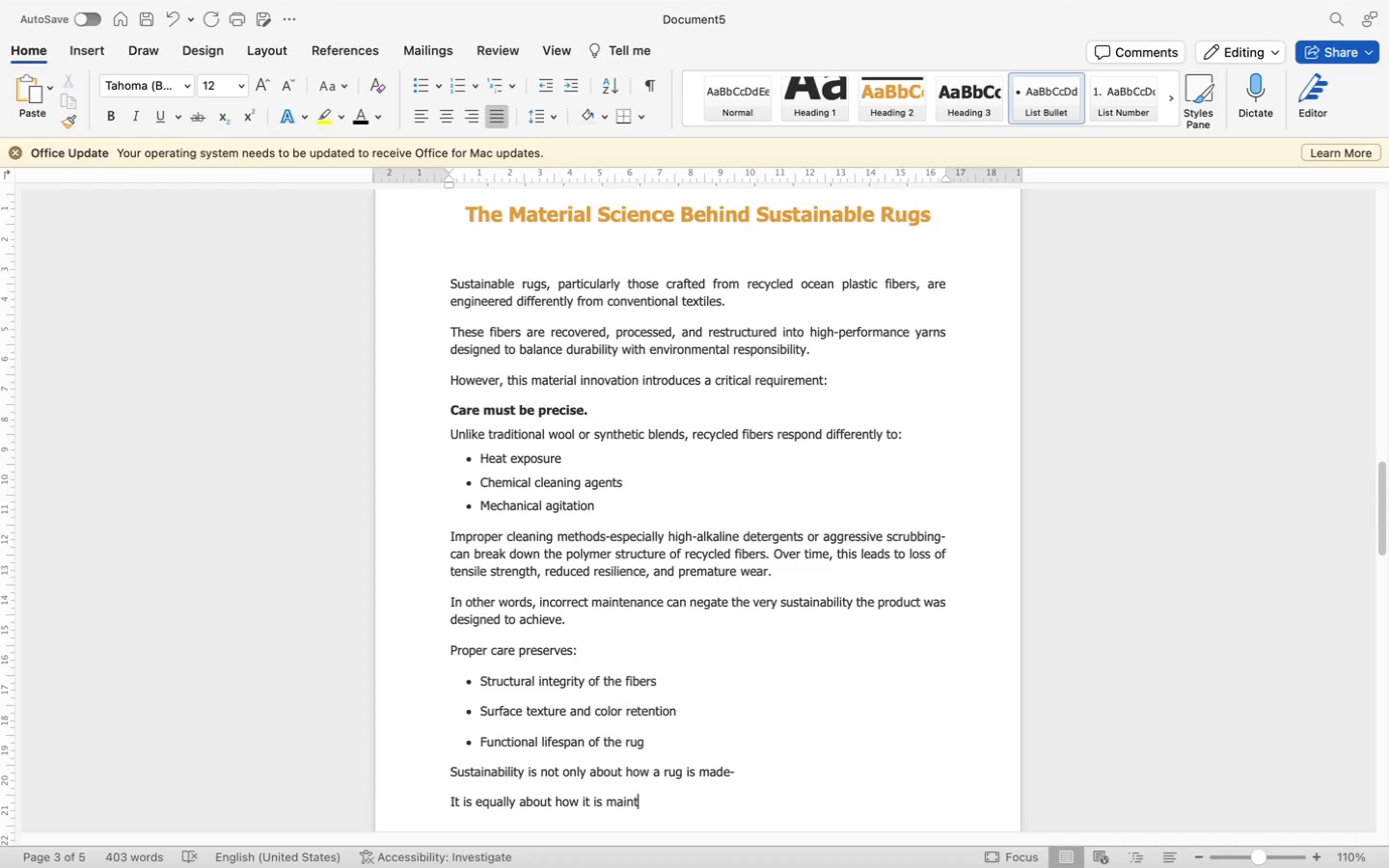 
key(A)
 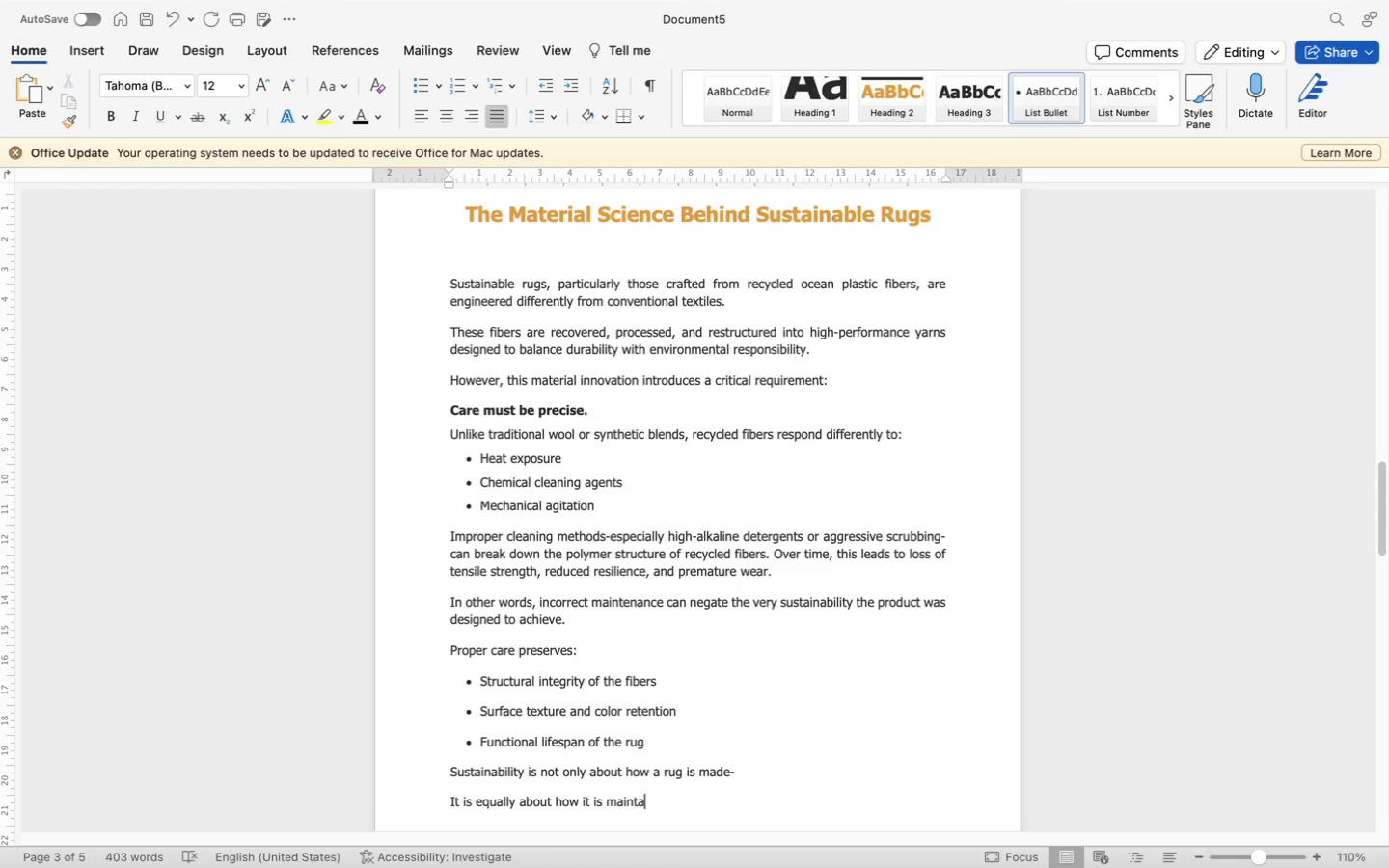 
type(ined.)
 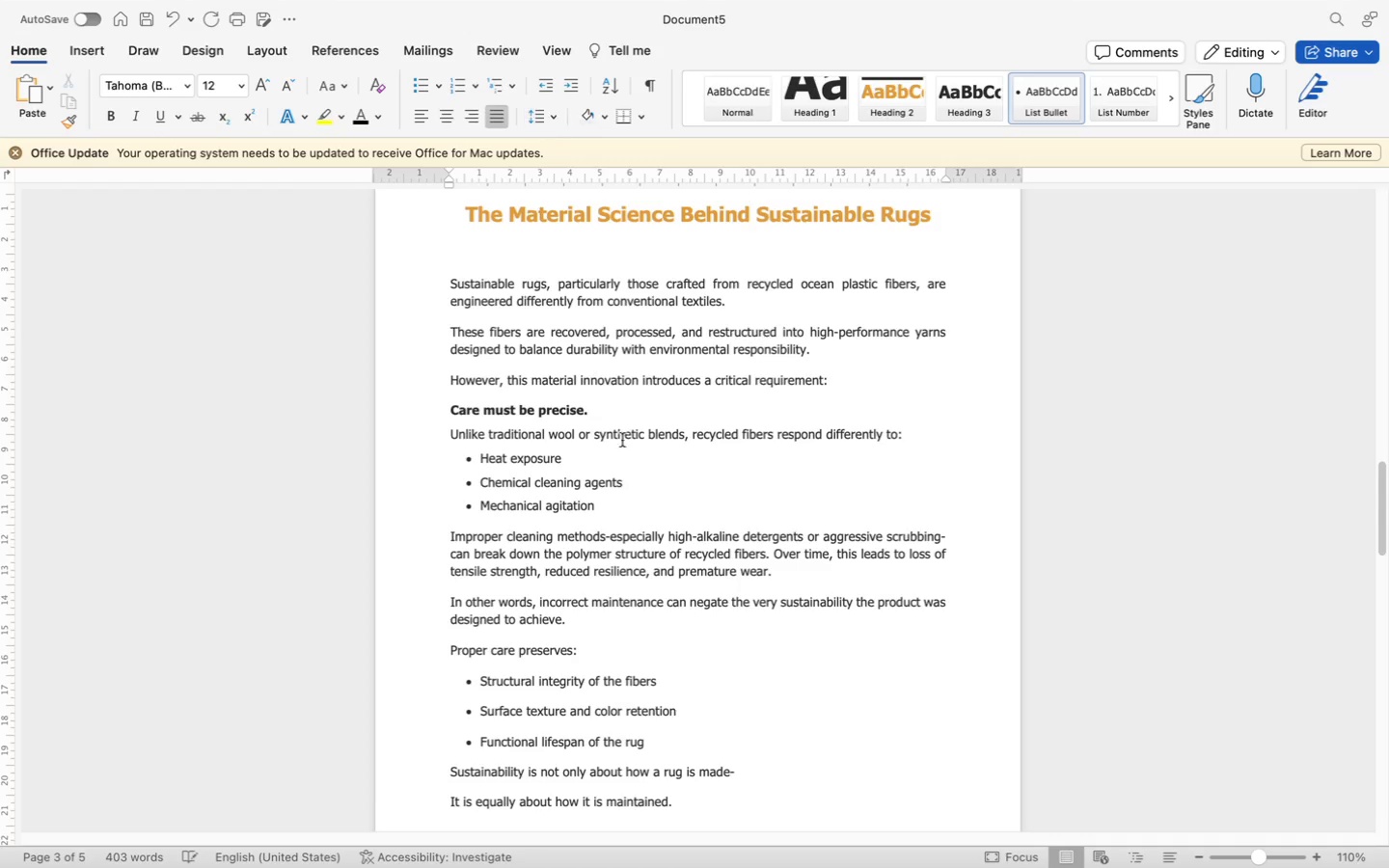 
scroll: coordinate [767, 659], scroll_direction: down, amount: 58.0
 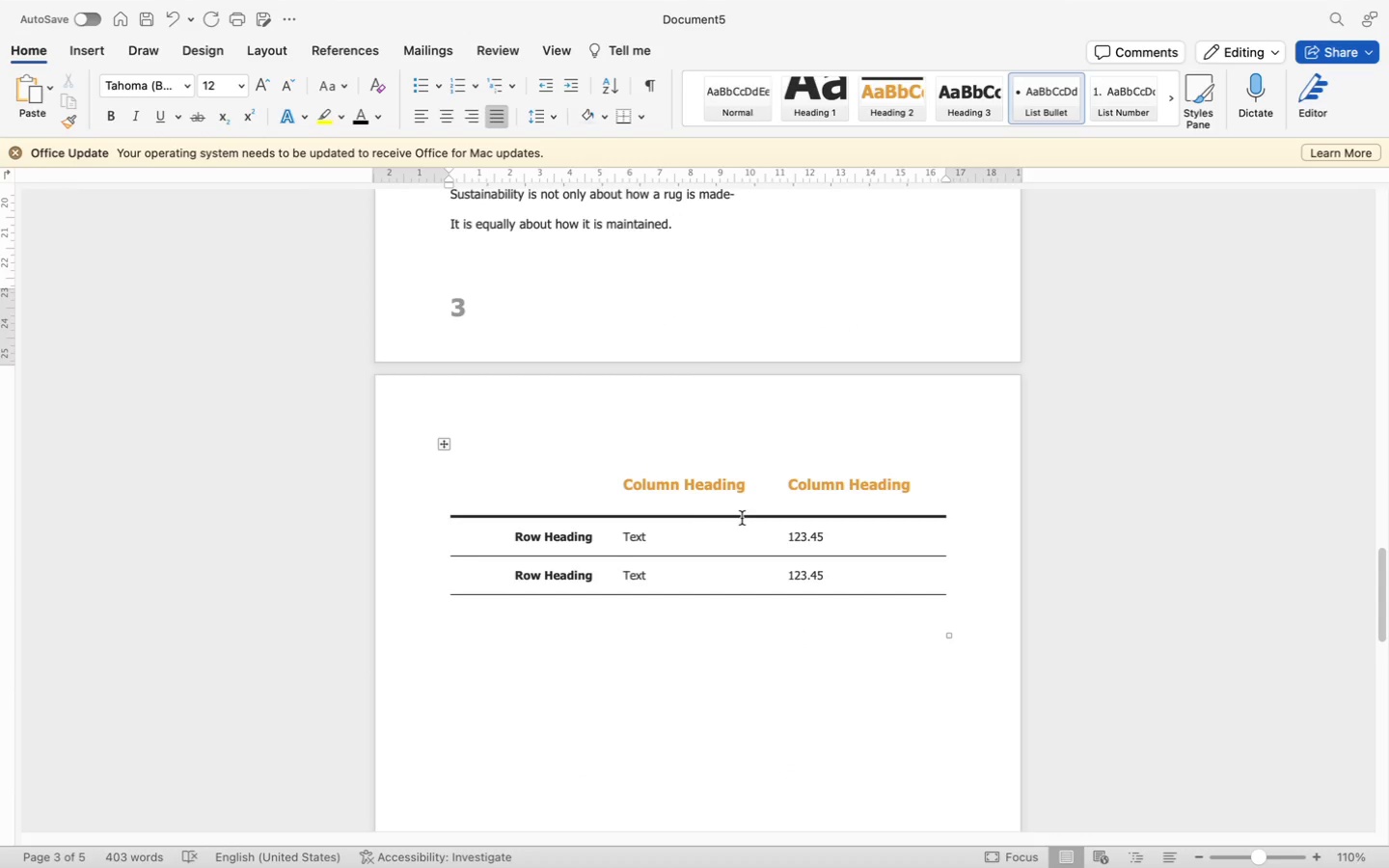 
key(Enter)
 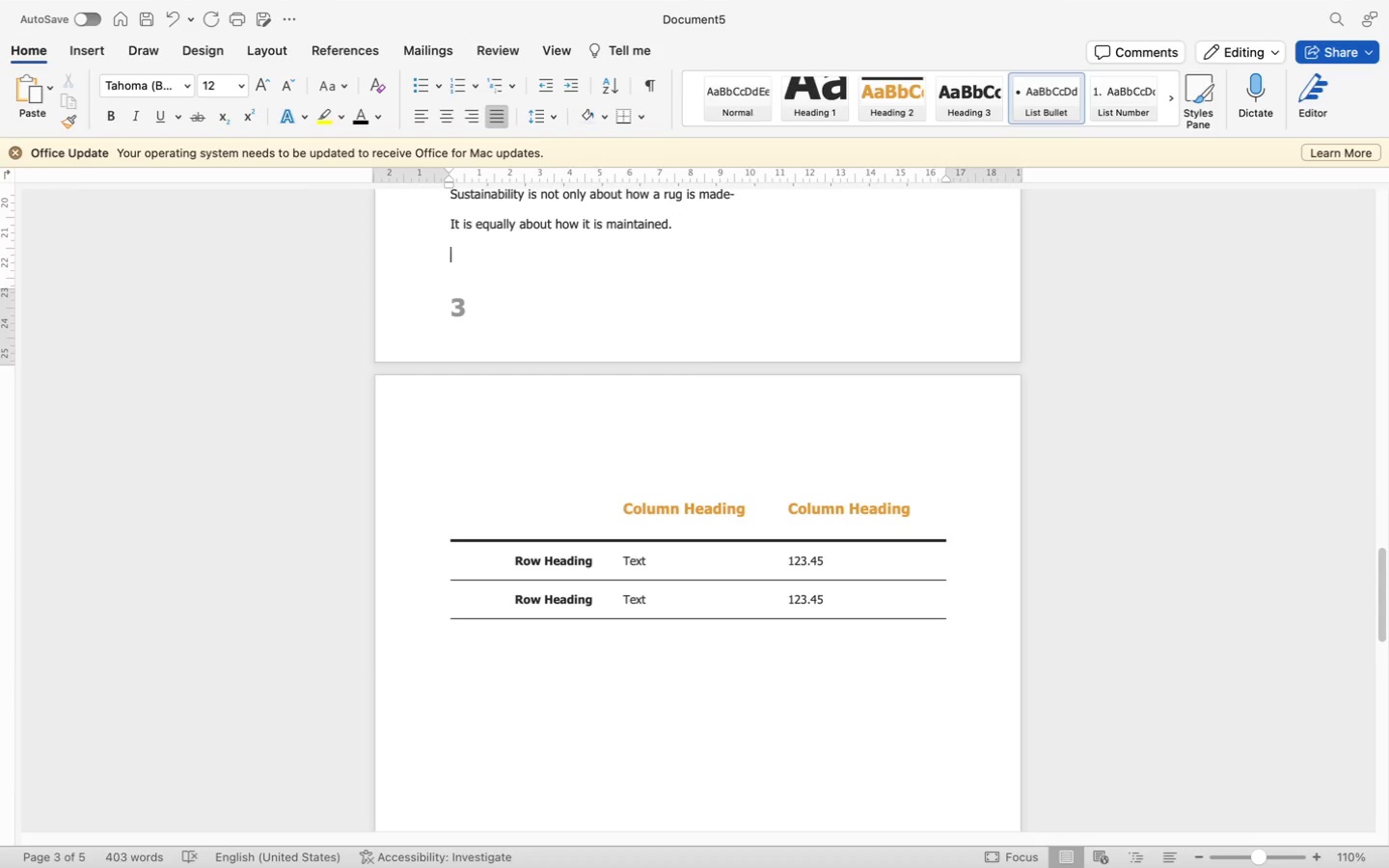 
key(Enter)
 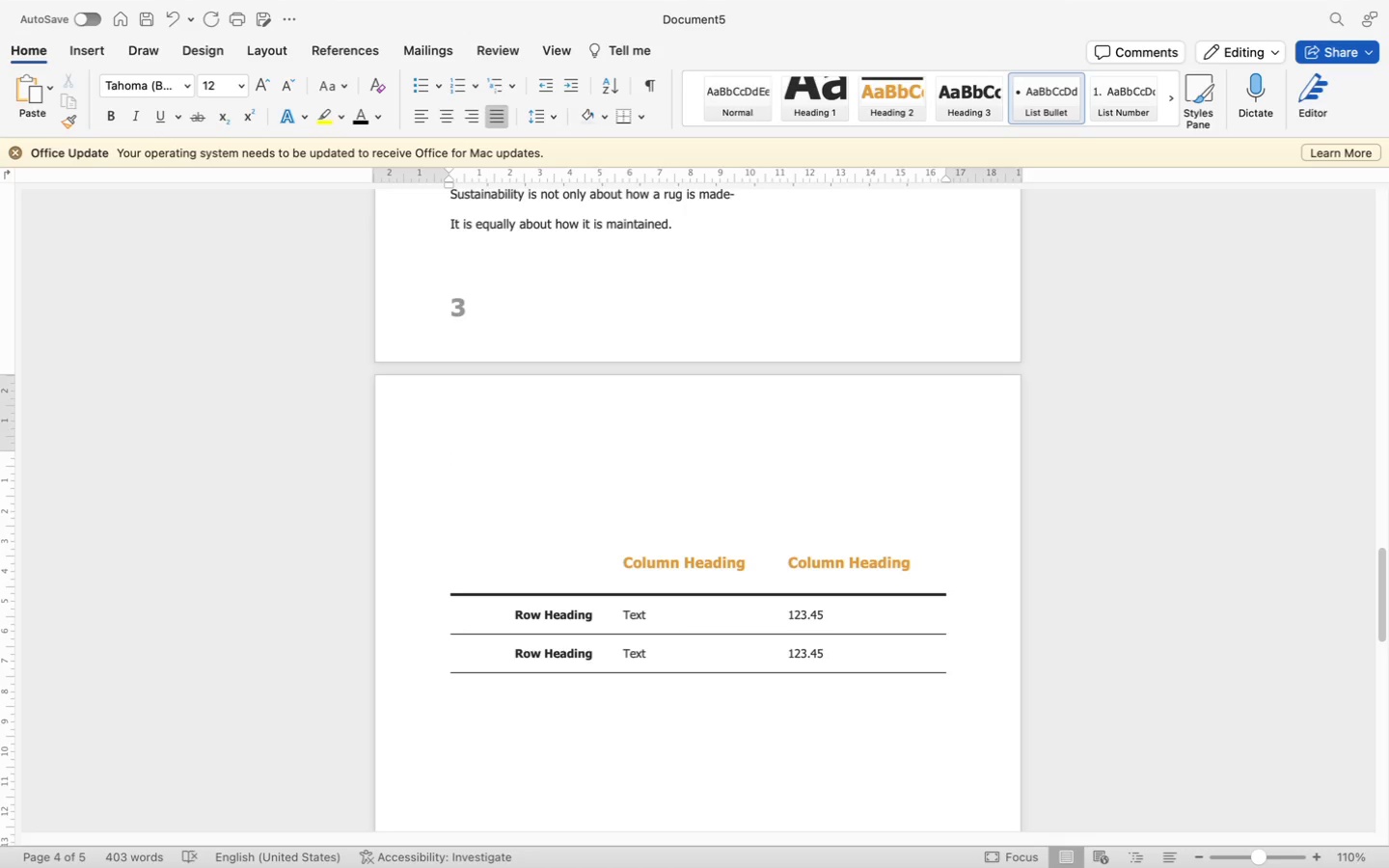 
wait(8.94)
 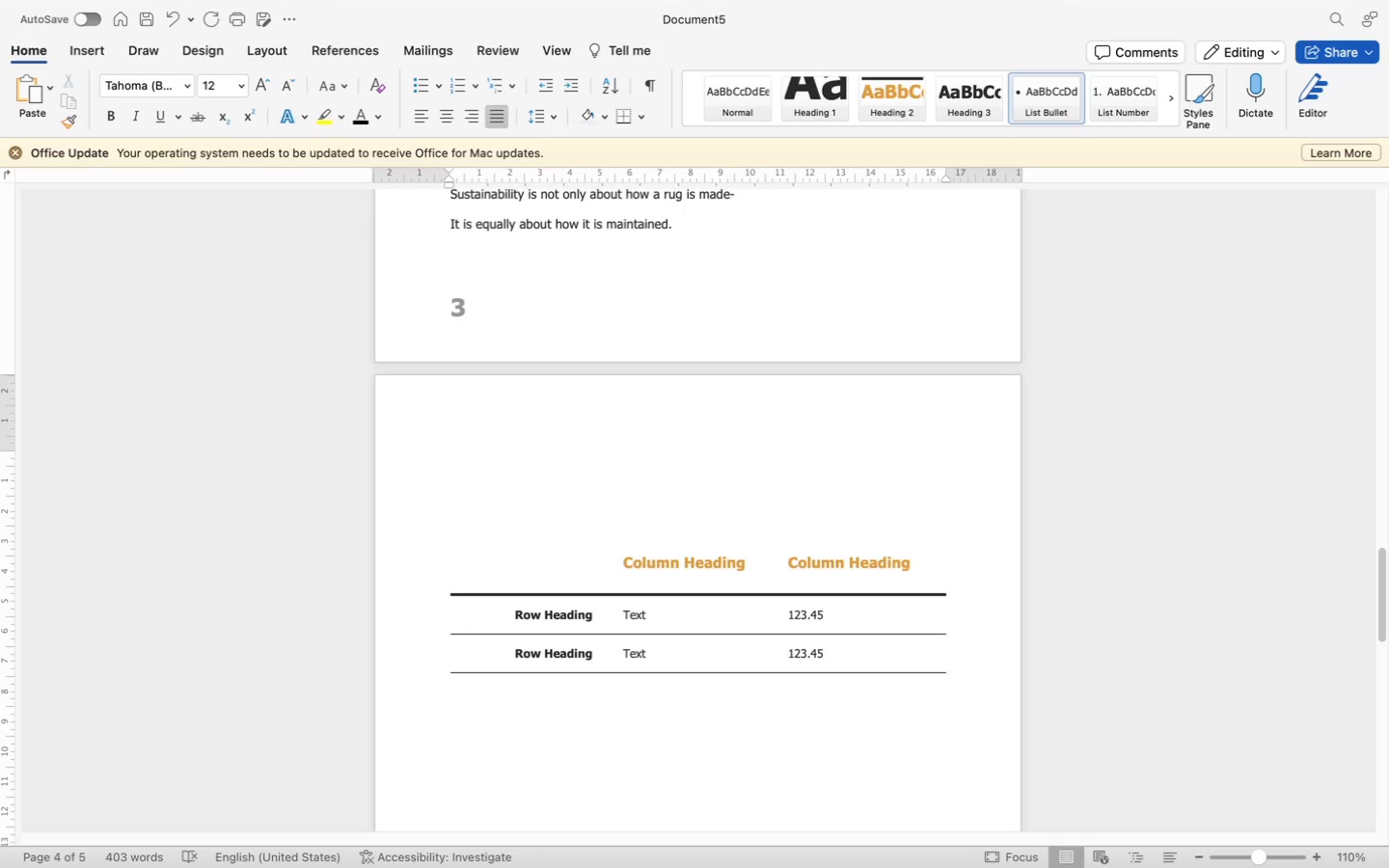 
left_click_drag(start_coordinate=[619, 485], to_coordinate=[671, 791])
 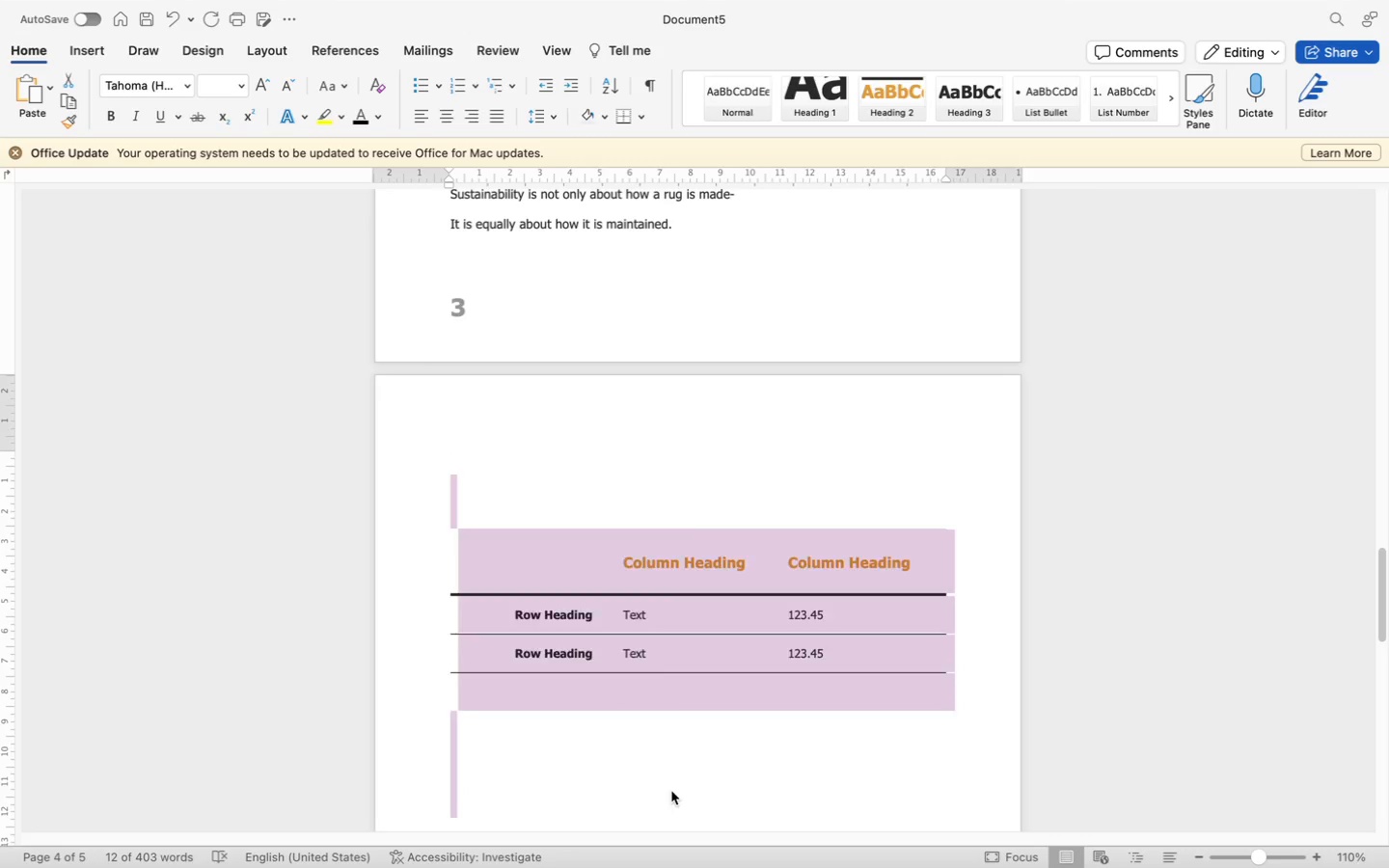 
key(Backspace)
 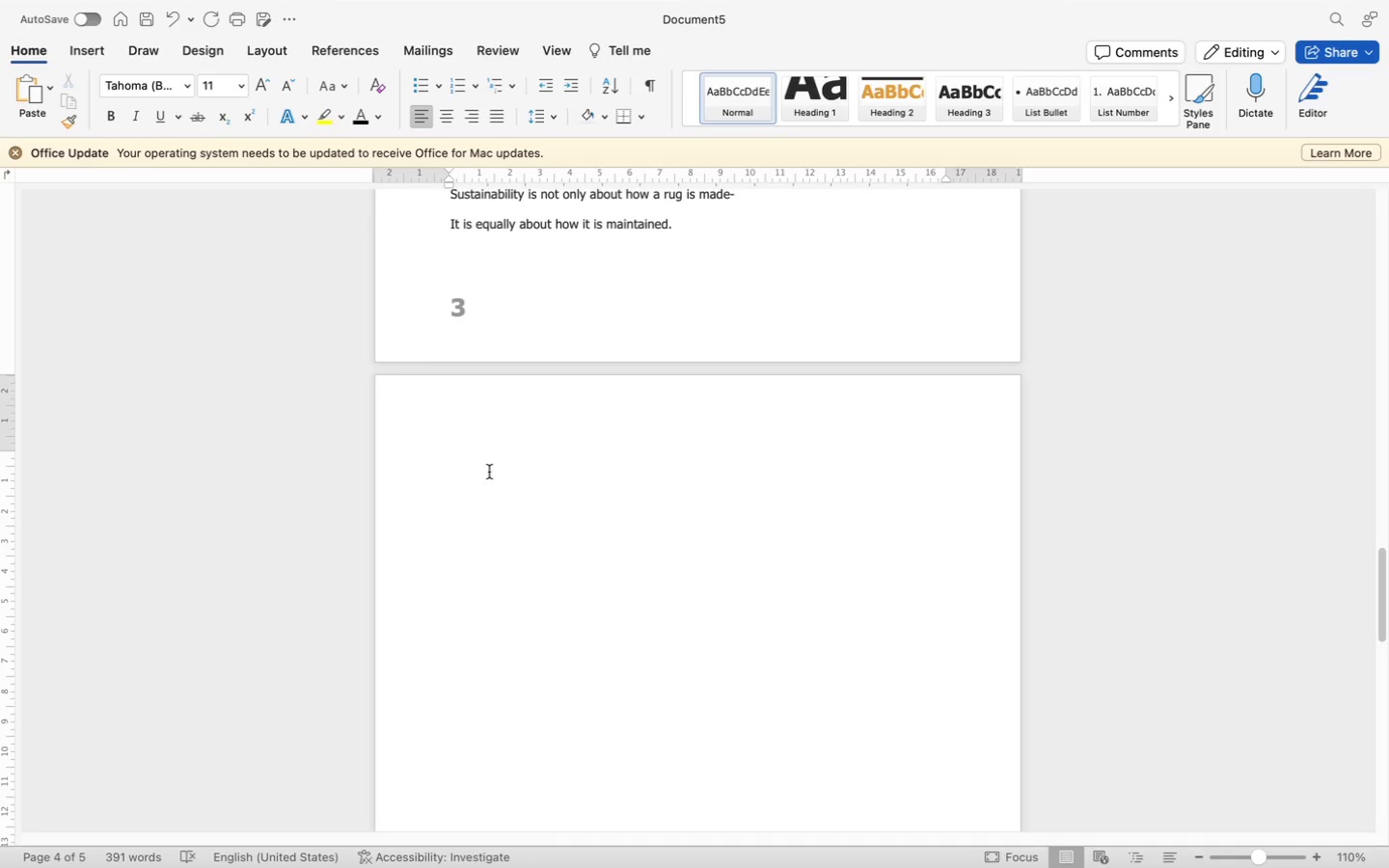 
scroll: coordinate [500, 475], scroll_direction: down, amount: 9.0
 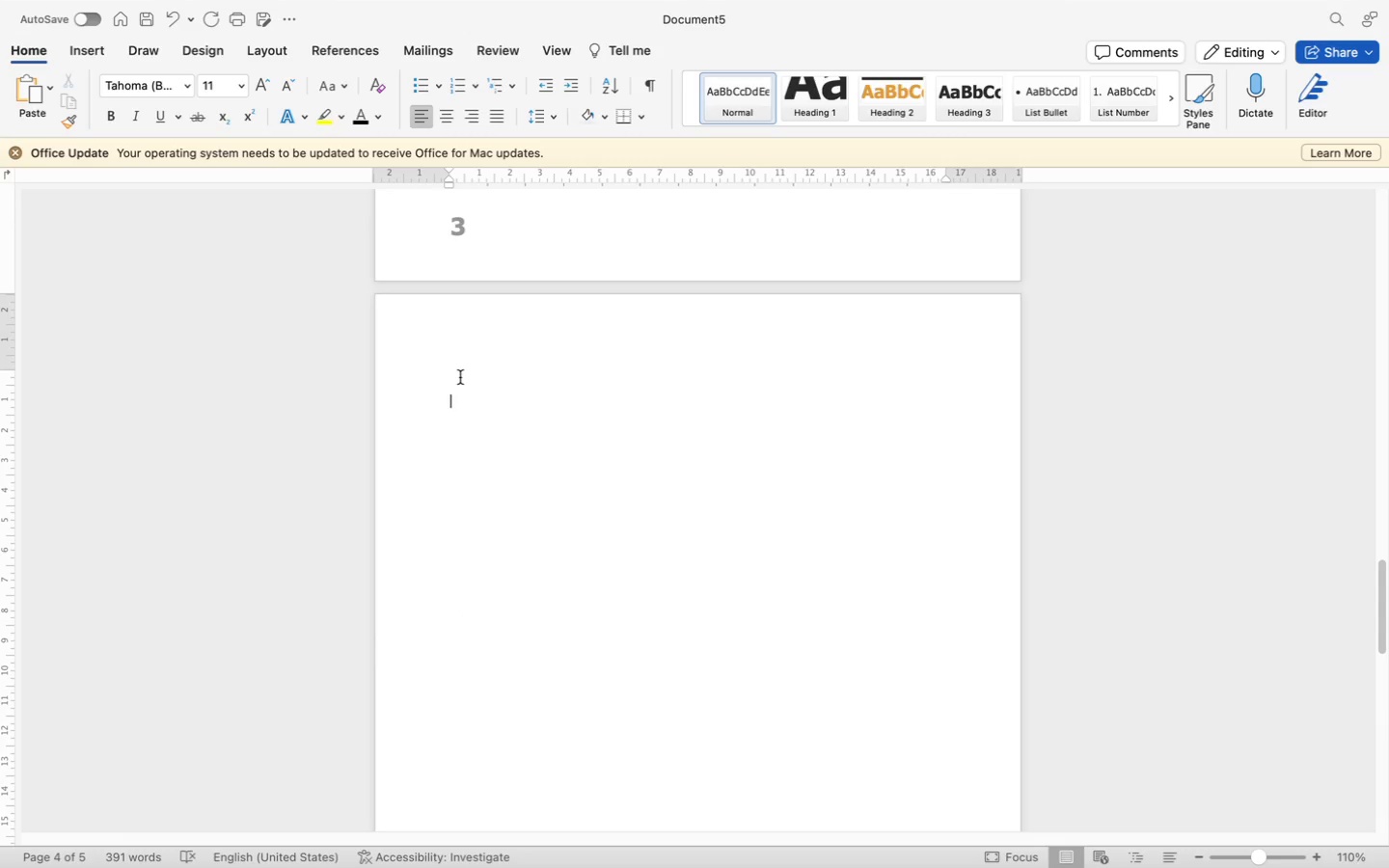 
left_click_drag(start_coordinate=[460, 377], to_coordinate=[558, 789])
 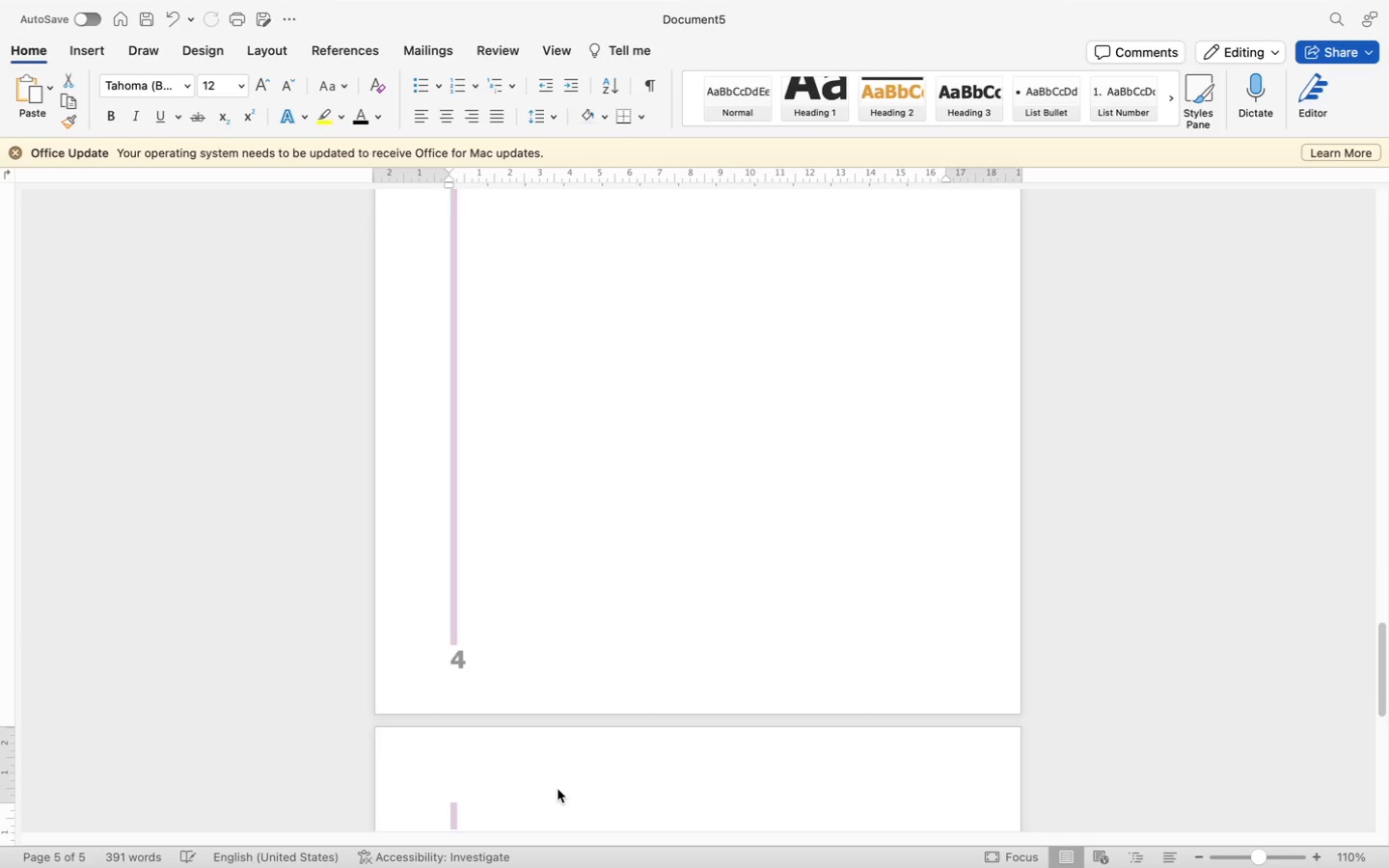 
key(Backspace)
 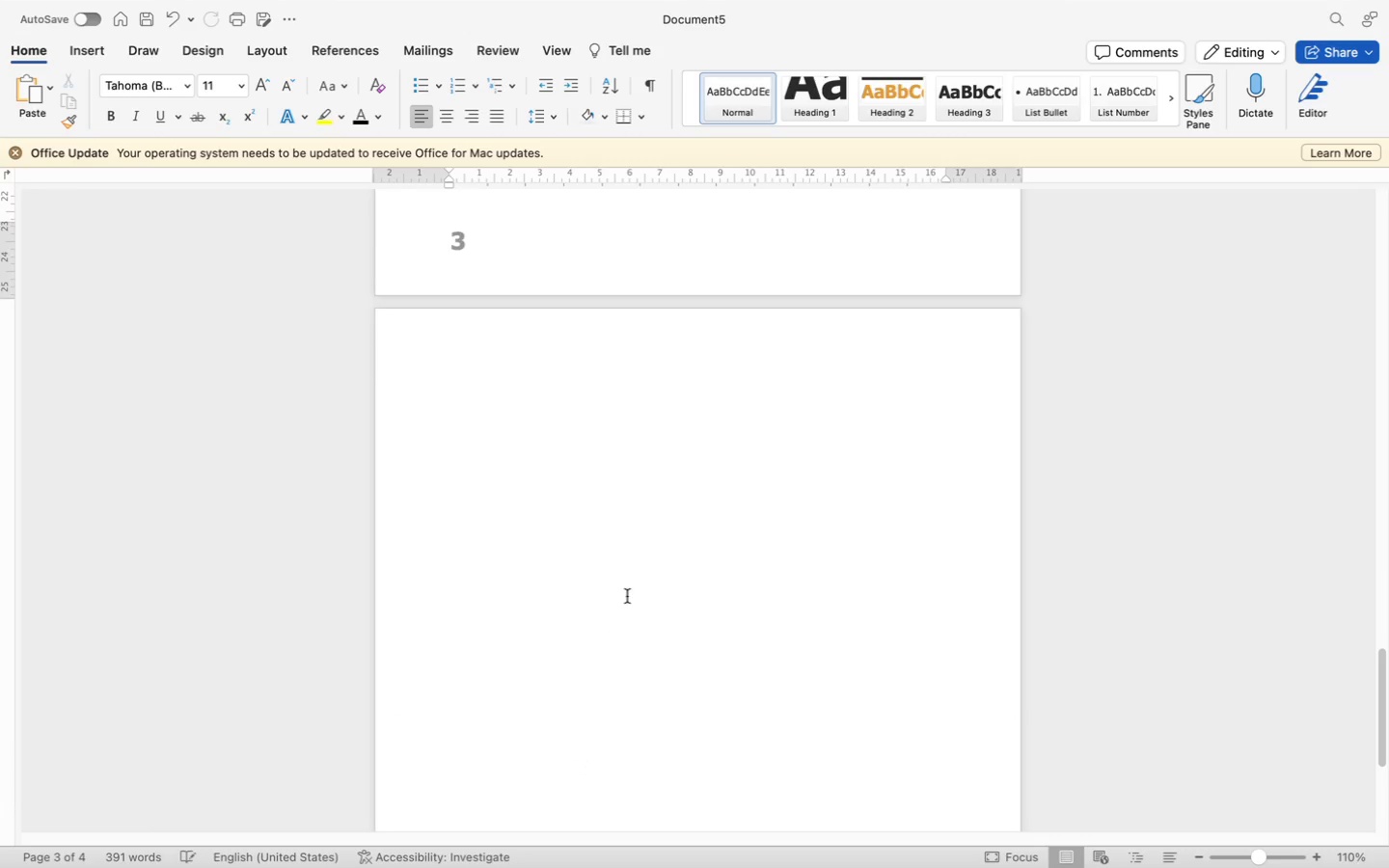 
scroll: coordinate [627, 596], scroll_direction: up, amount: 37.0
 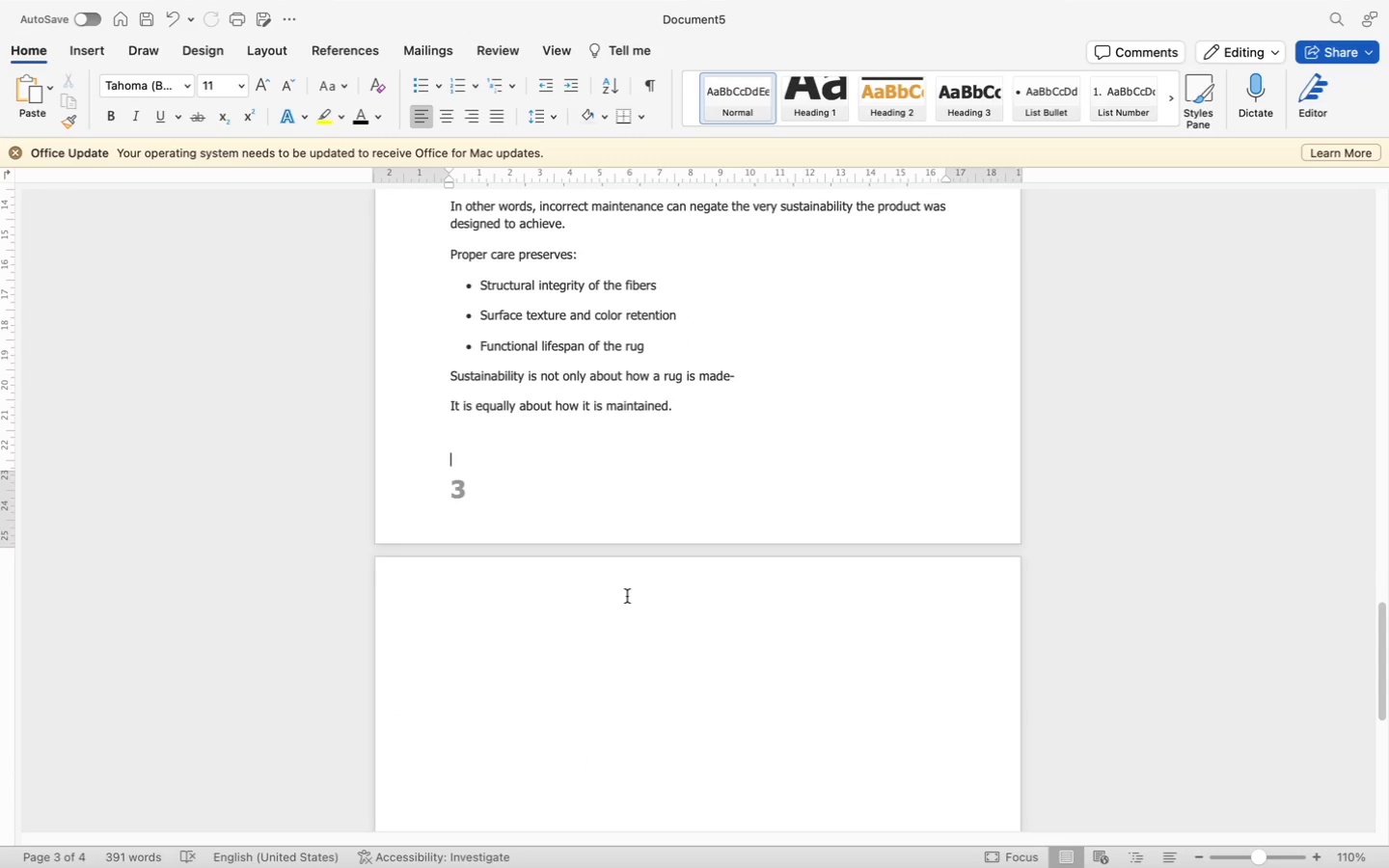 
key(Enter)
 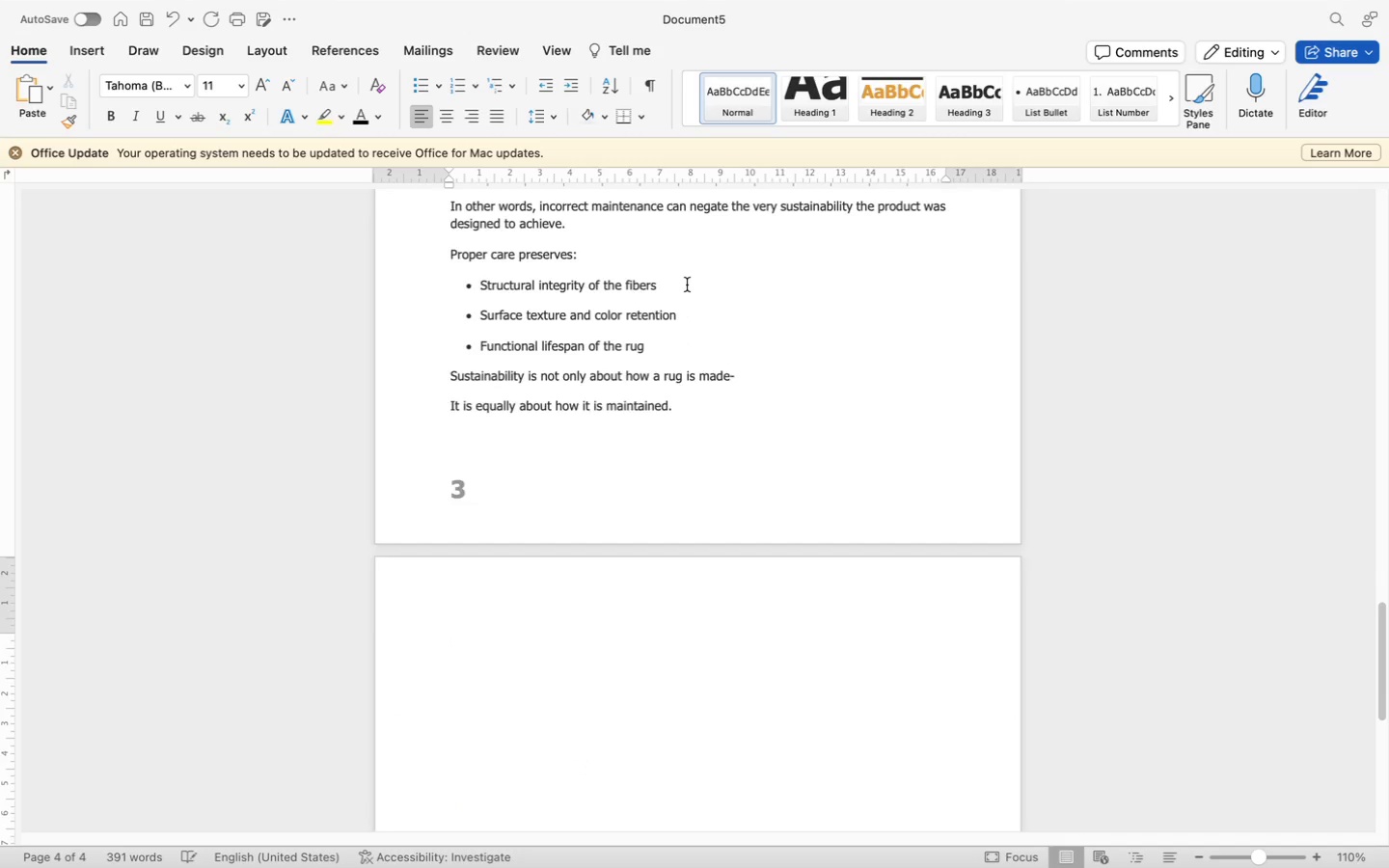 
scroll: coordinate [687, 285], scroll_direction: up, amount: 73.0
 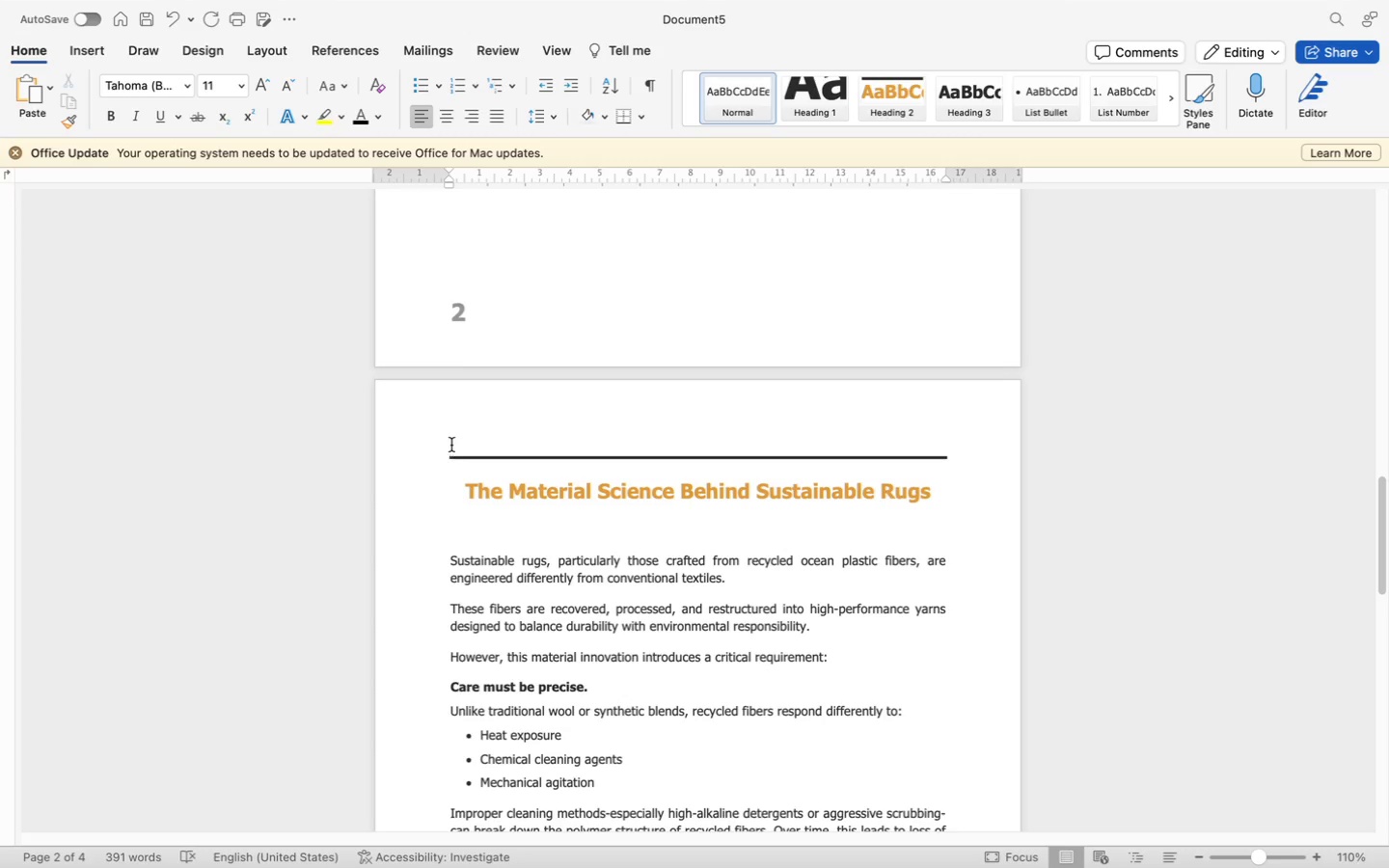 
left_click_drag(start_coordinate=[448, 441], to_coordinate=[754, 573])
 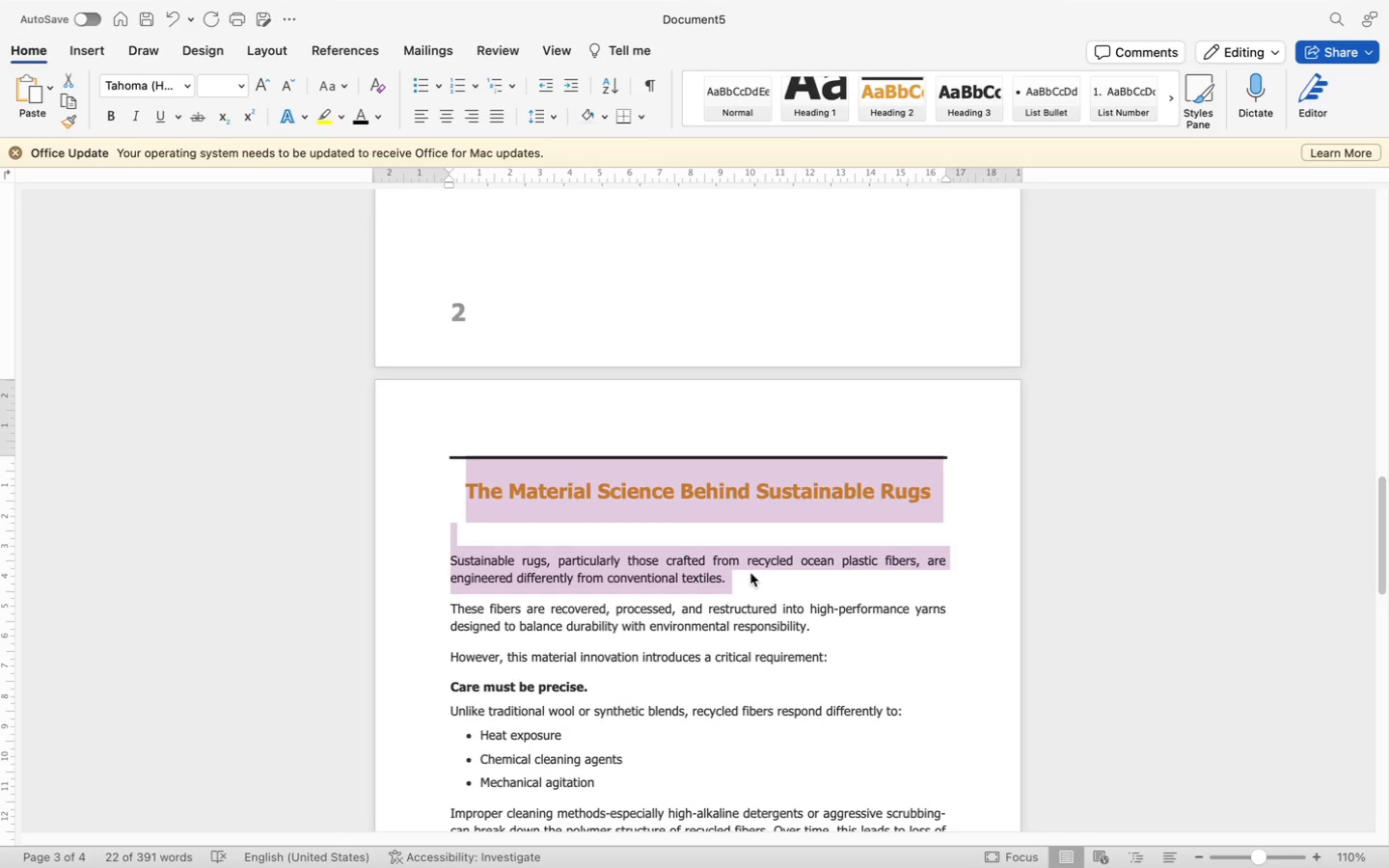 
key(Meta+CommandLeft)
 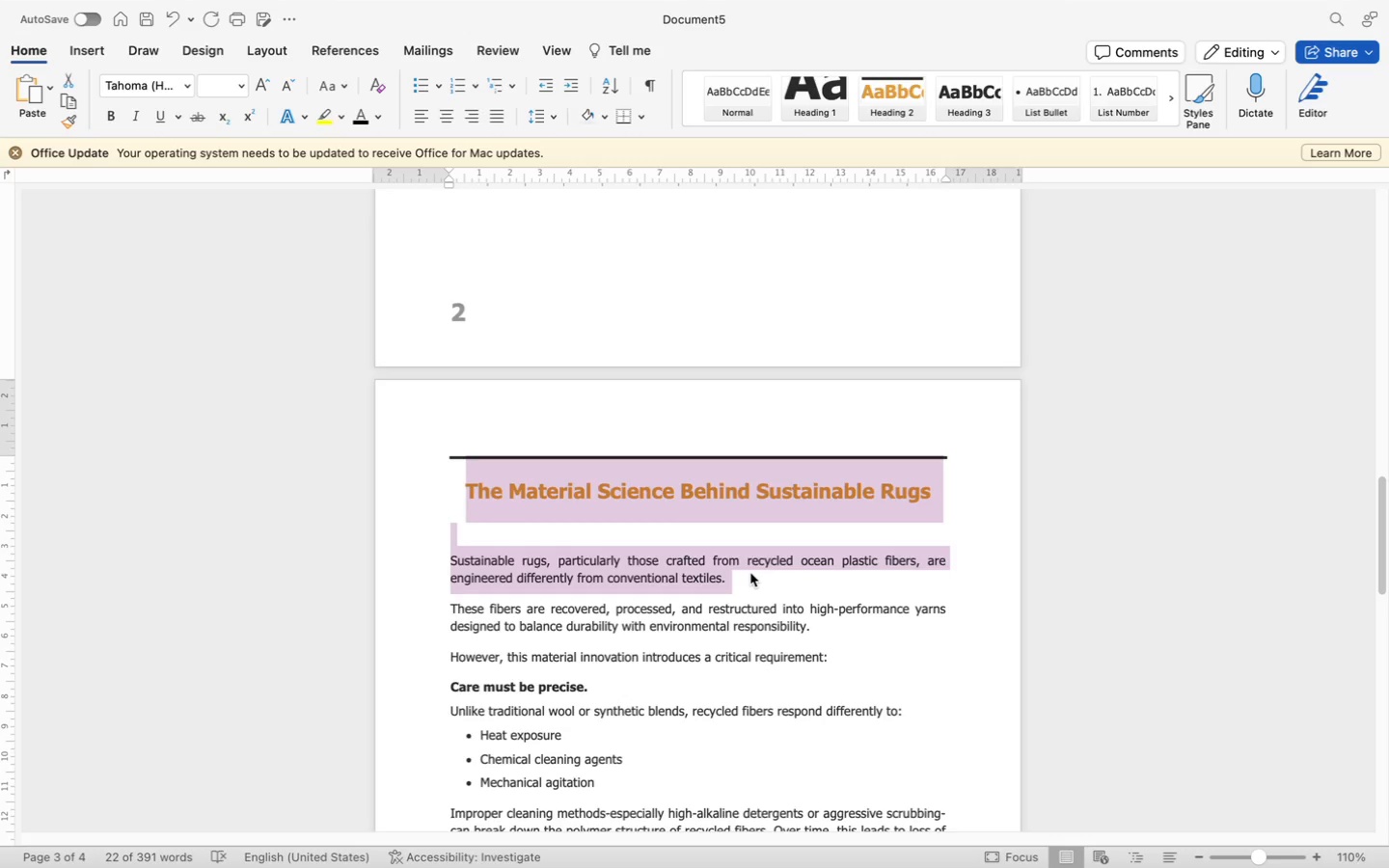 
key(Meta+C)
 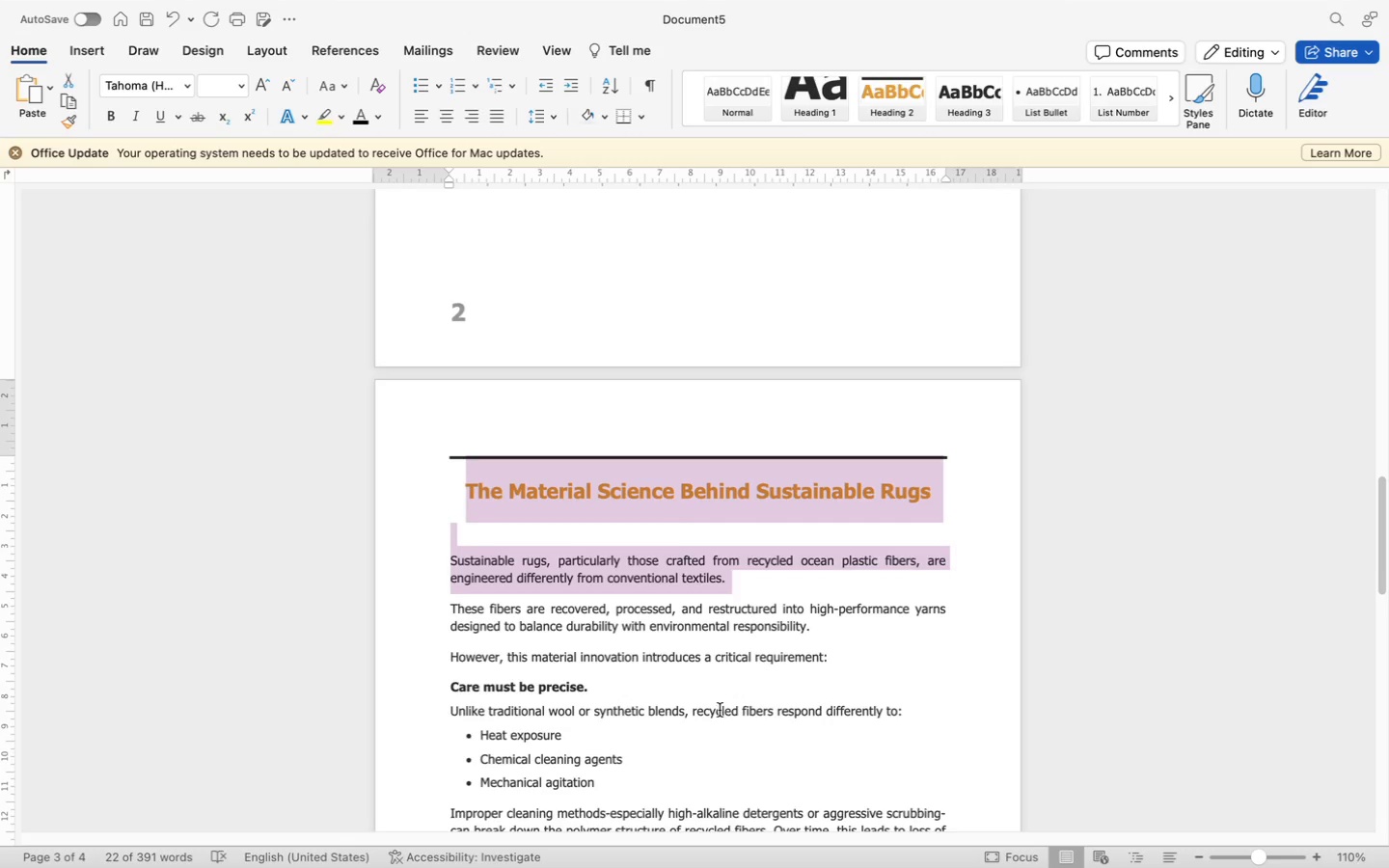 
scroll: coordinate [720, 710], scroll_direction: down, amount: 81.0
 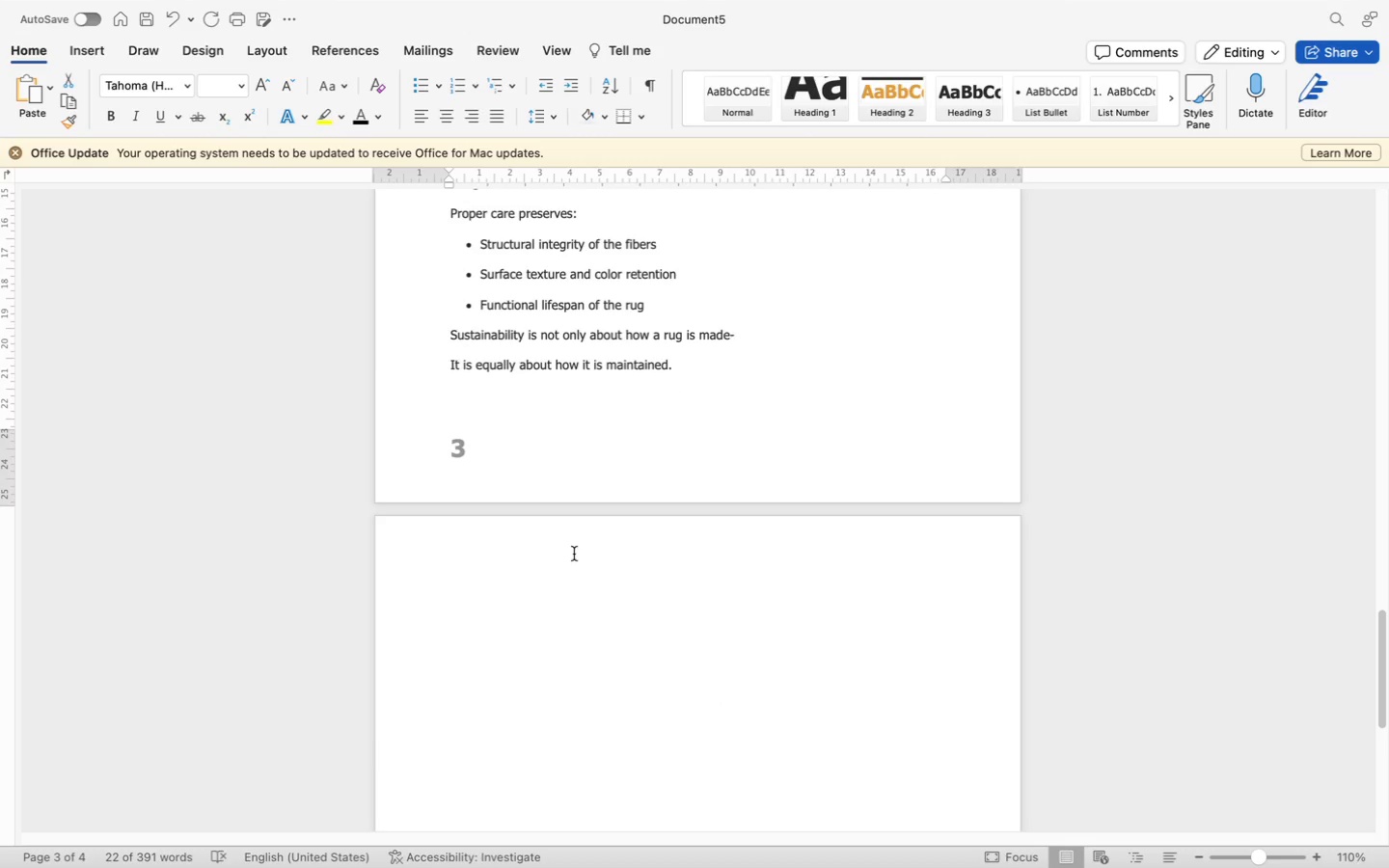 
left_click([574, 554])
 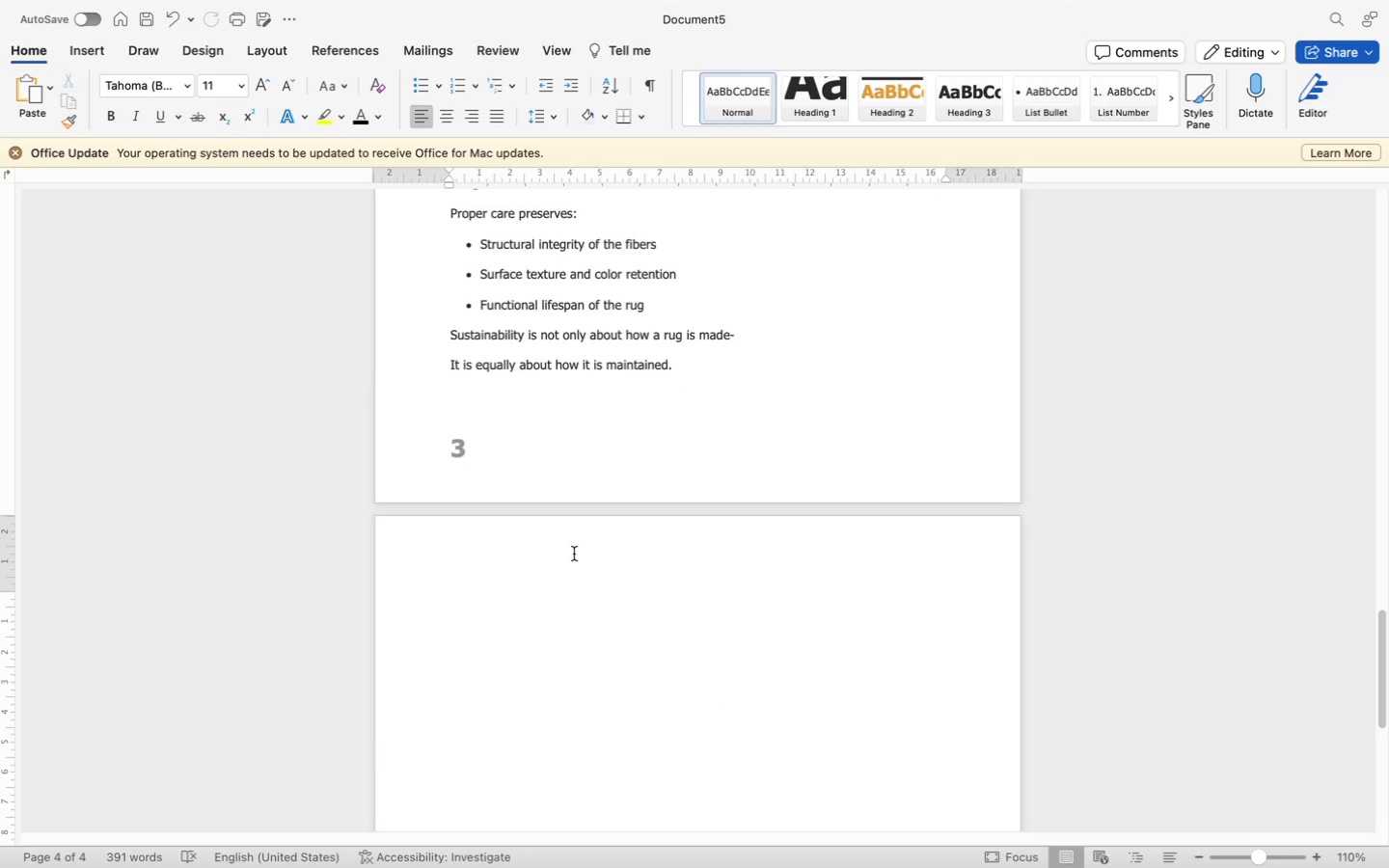 
key(Meta+CommandLeft)
 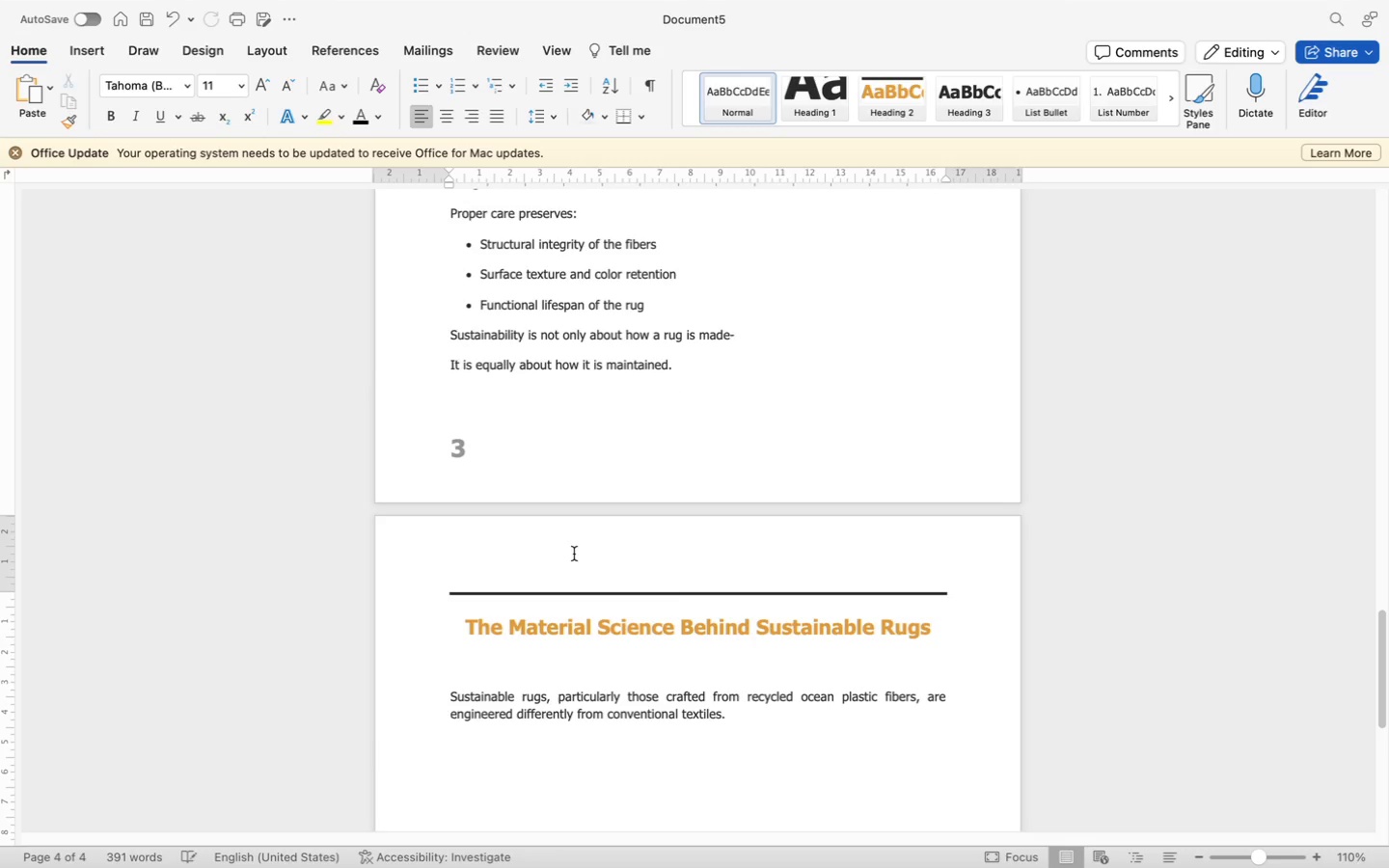 
key(Meta+V)
 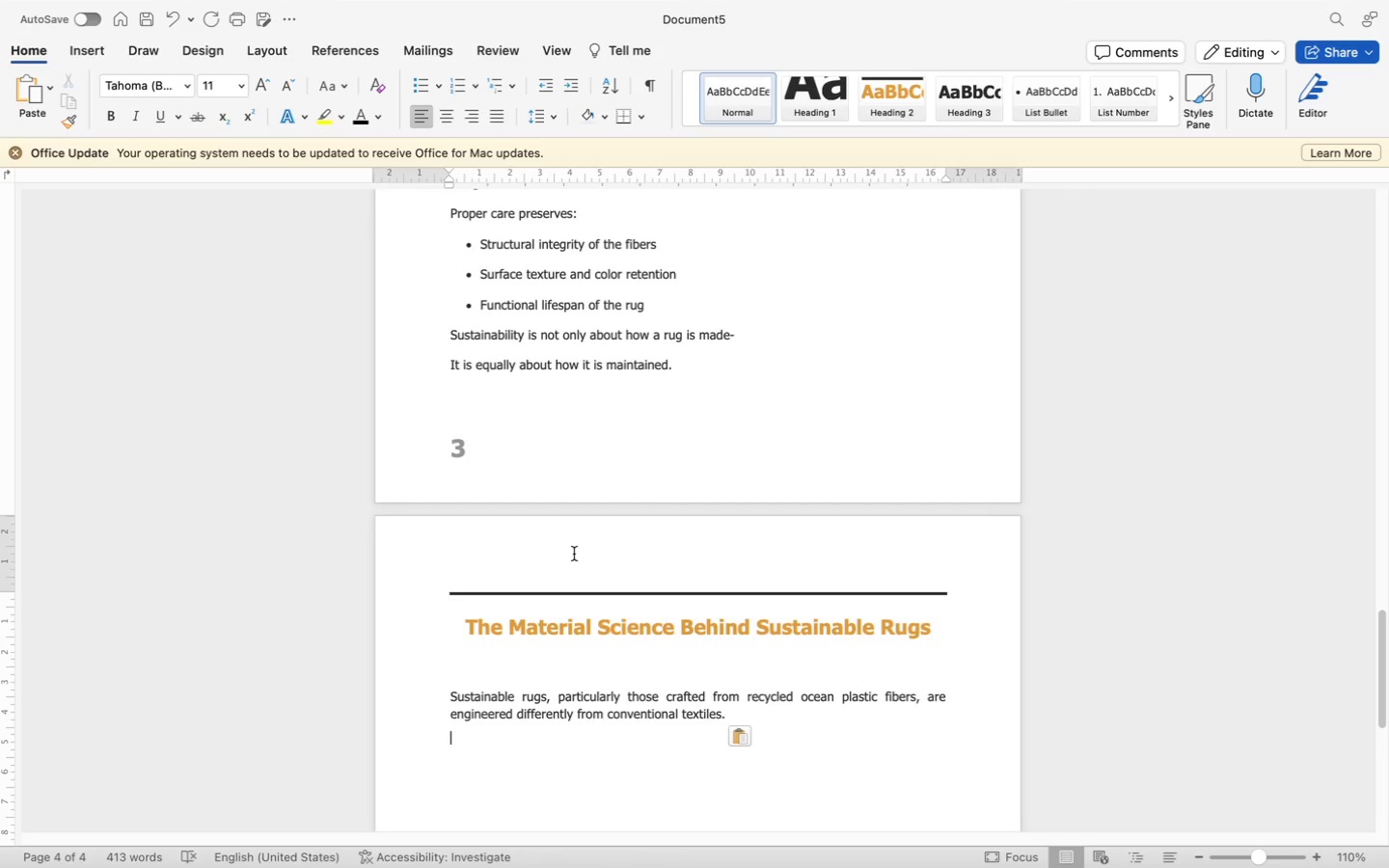 
wait(11.55)
 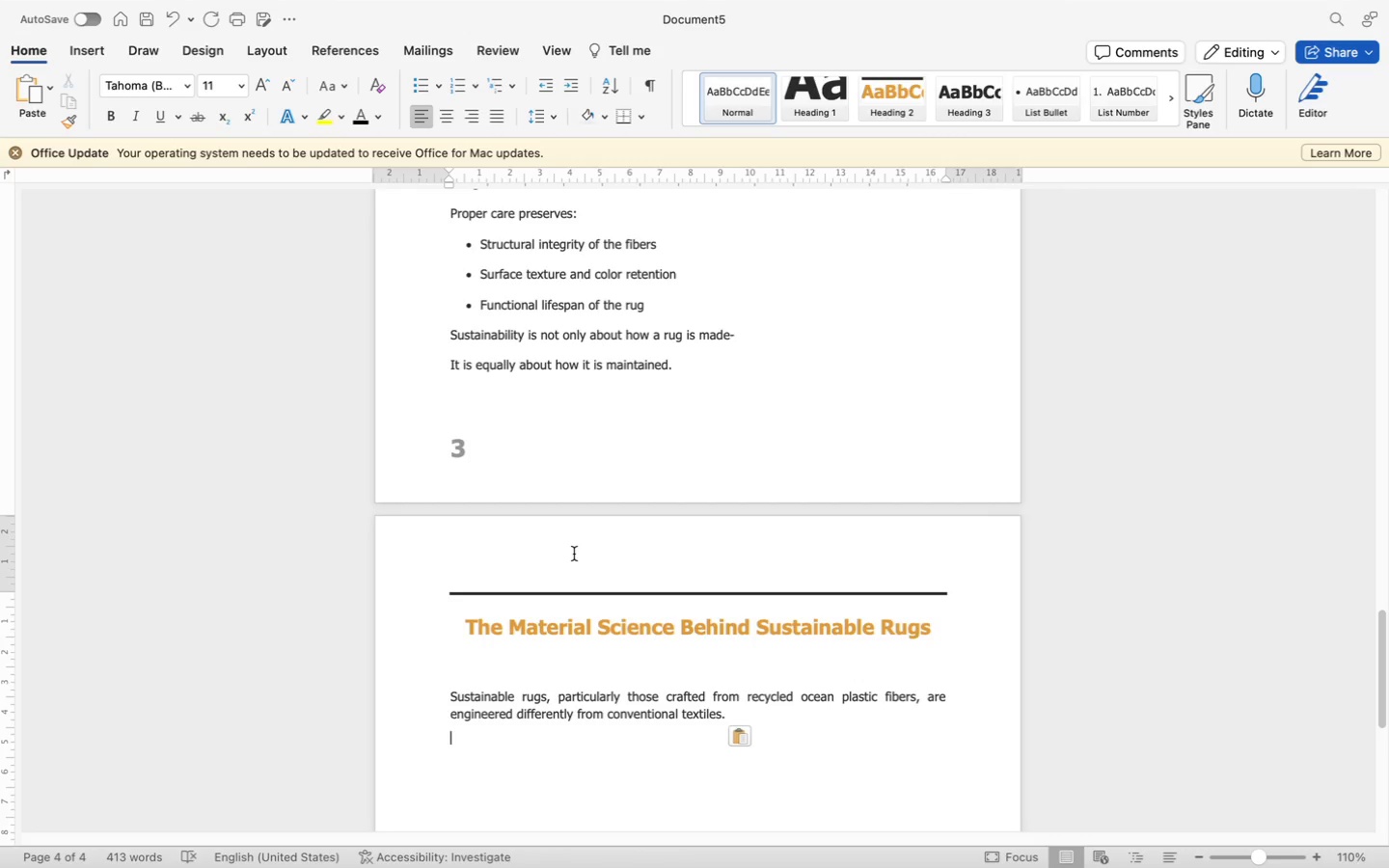 
left_click([456, 628])
 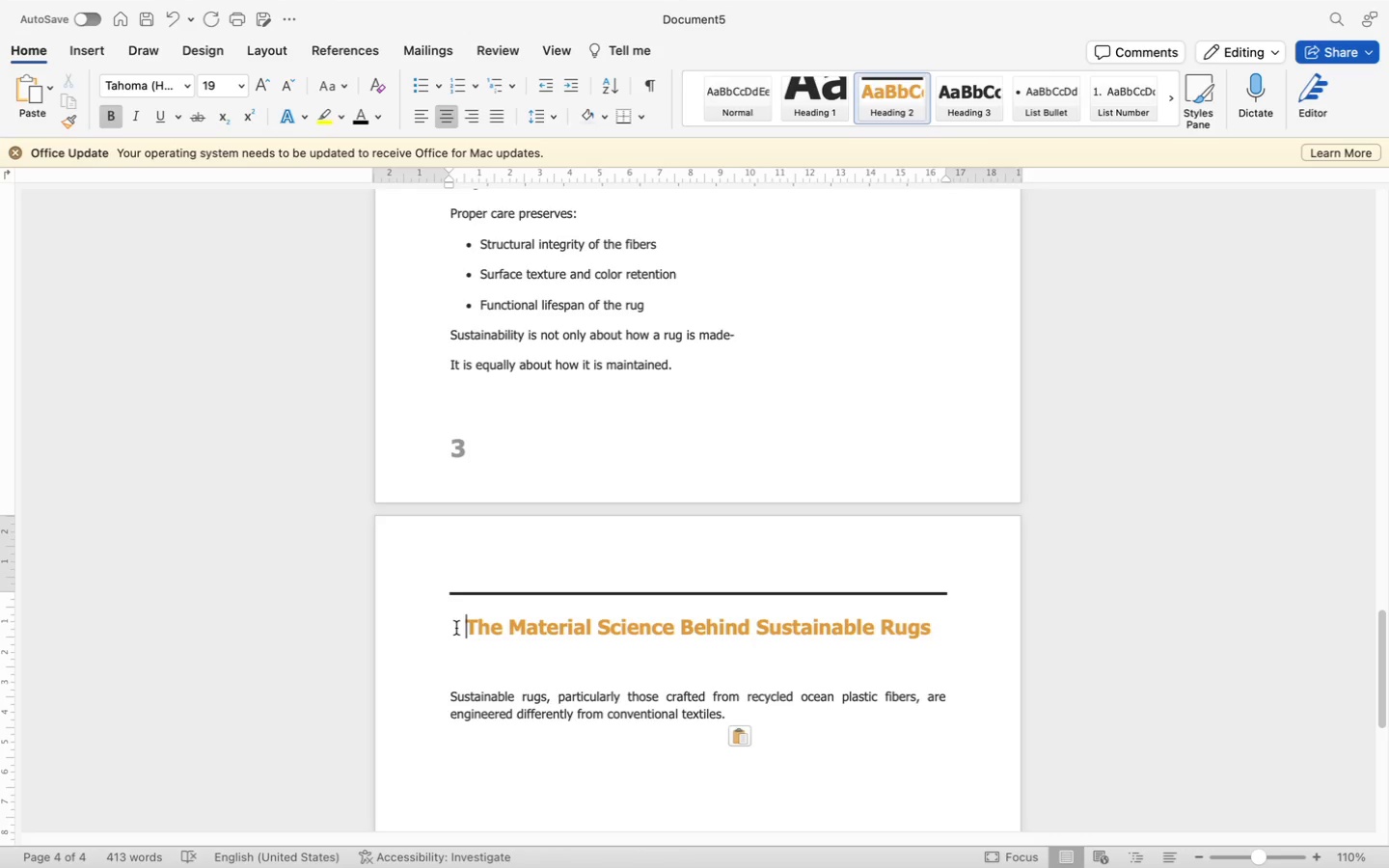 
left_click_drag(start_coordinate=[456, 628], to_coordinate=[924, 627])
 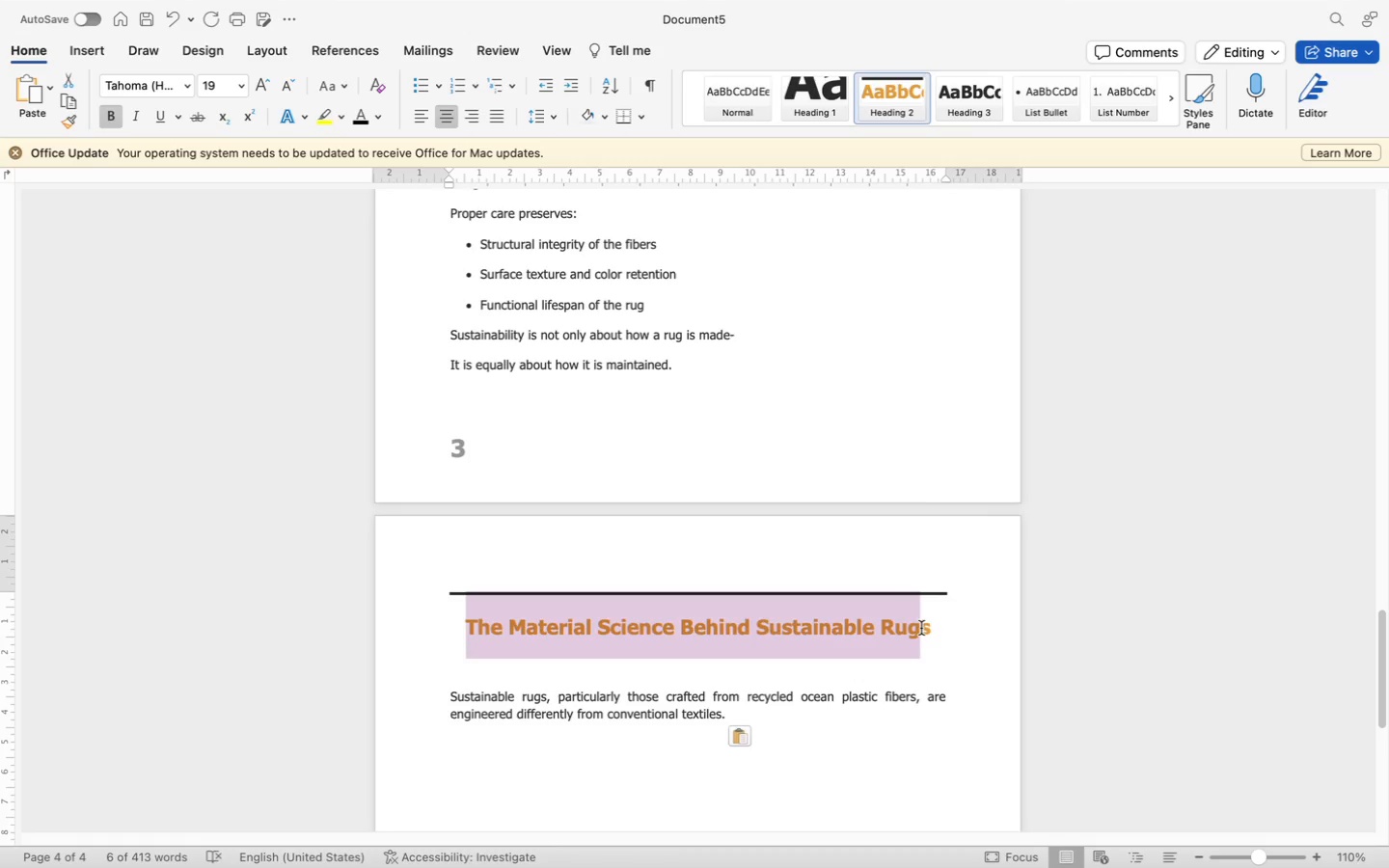 
type(Closing the Longer)
 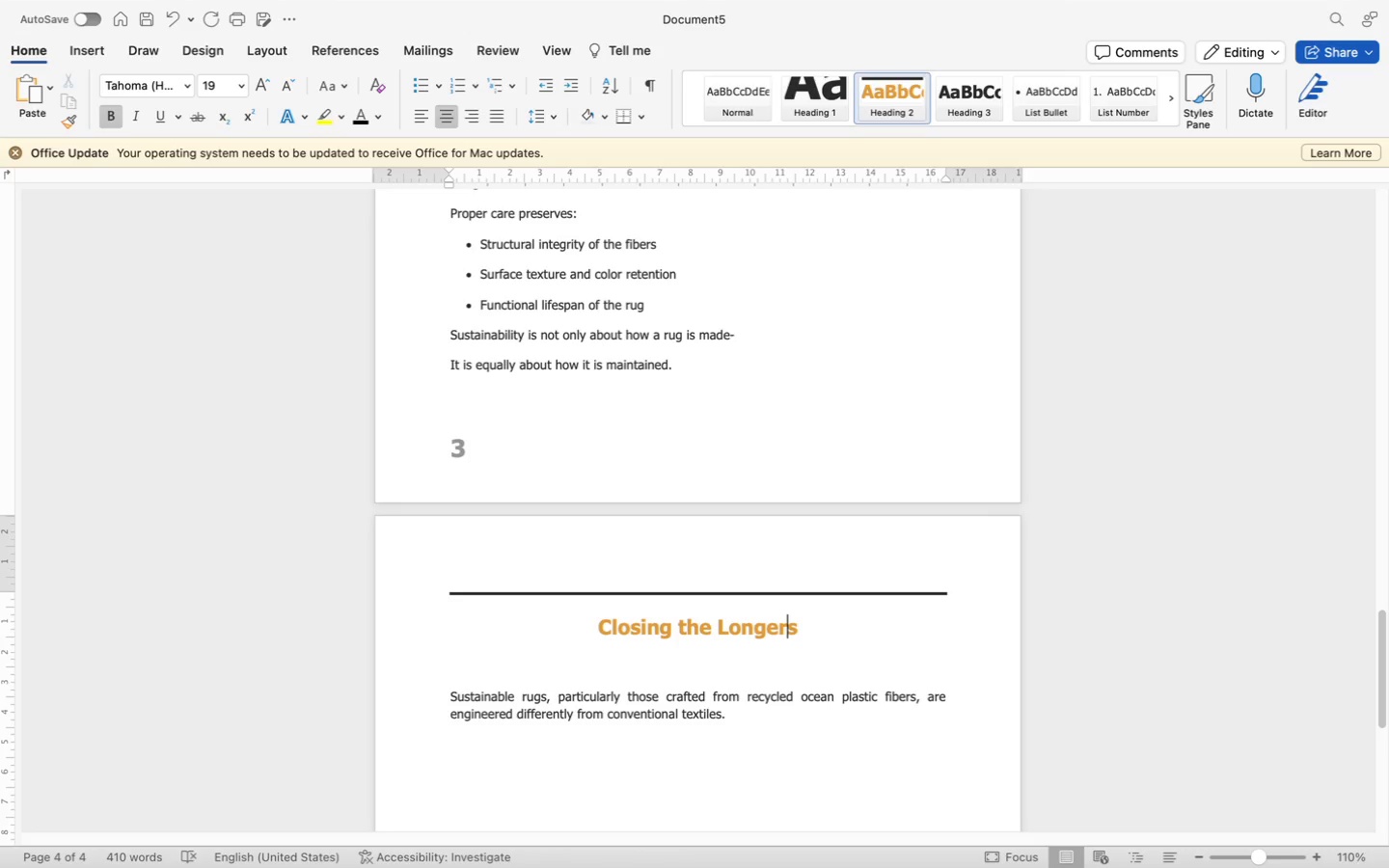 
key(ArrowRight)
 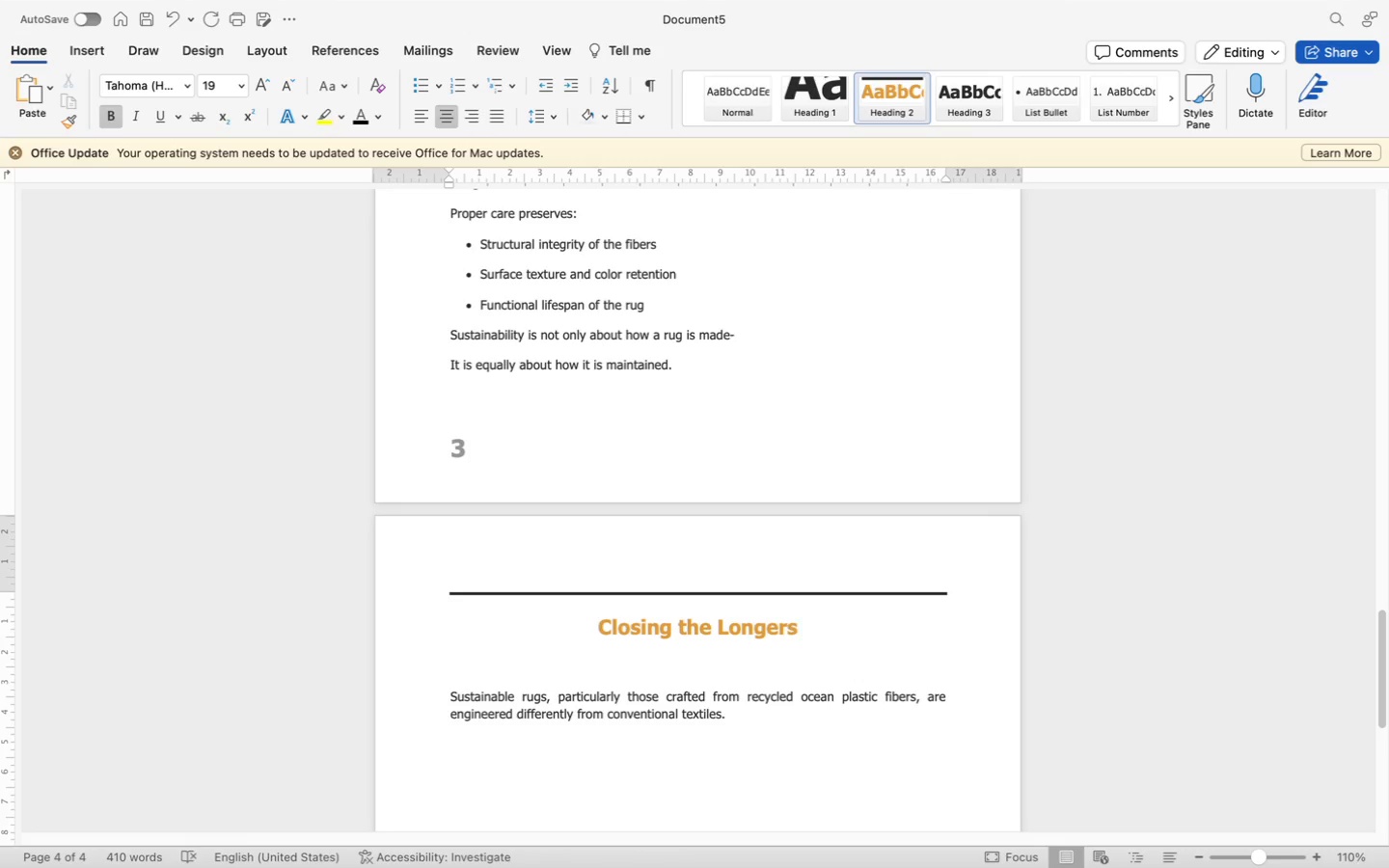 
key(Backspace)
 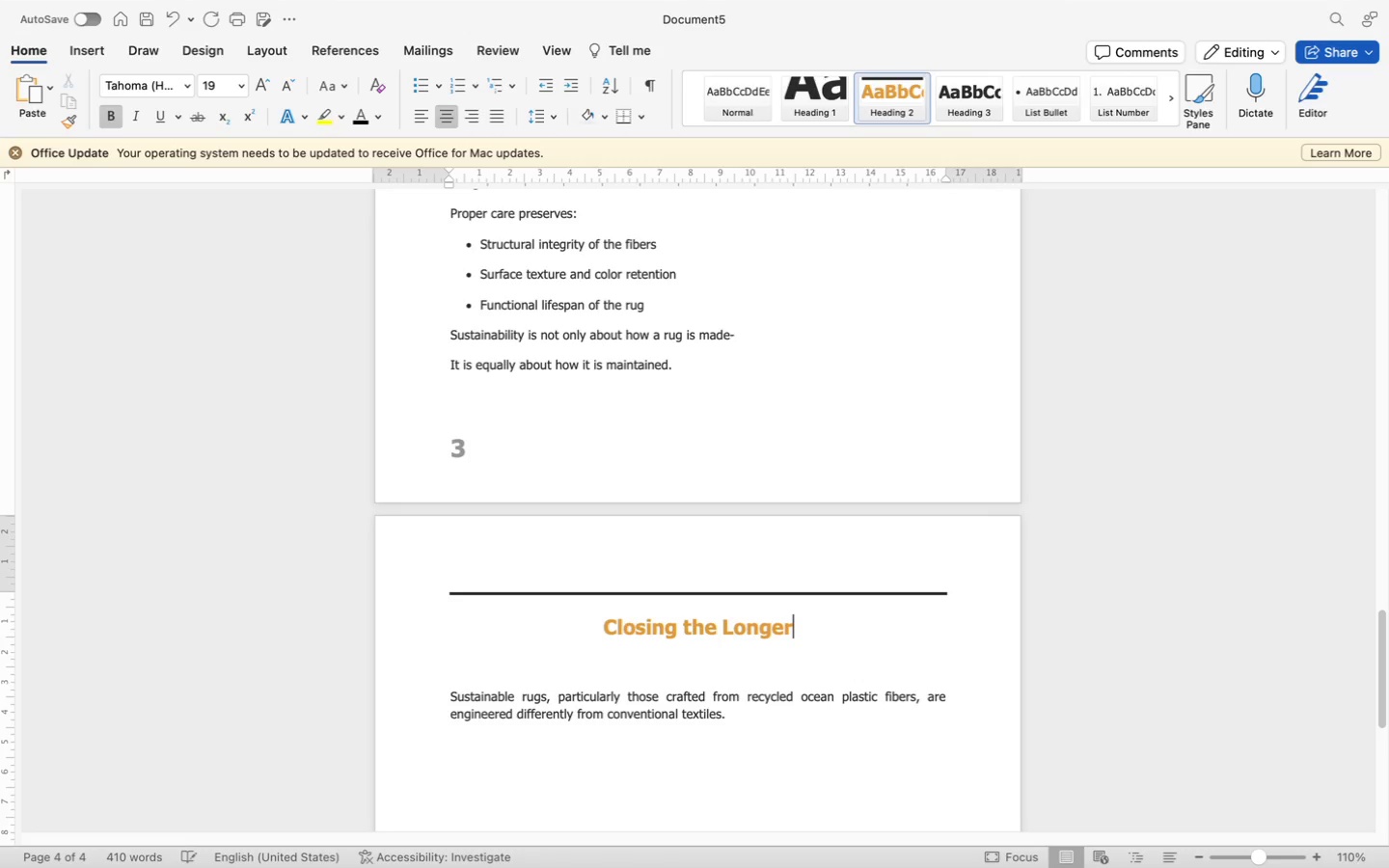 
key(Backspace)
 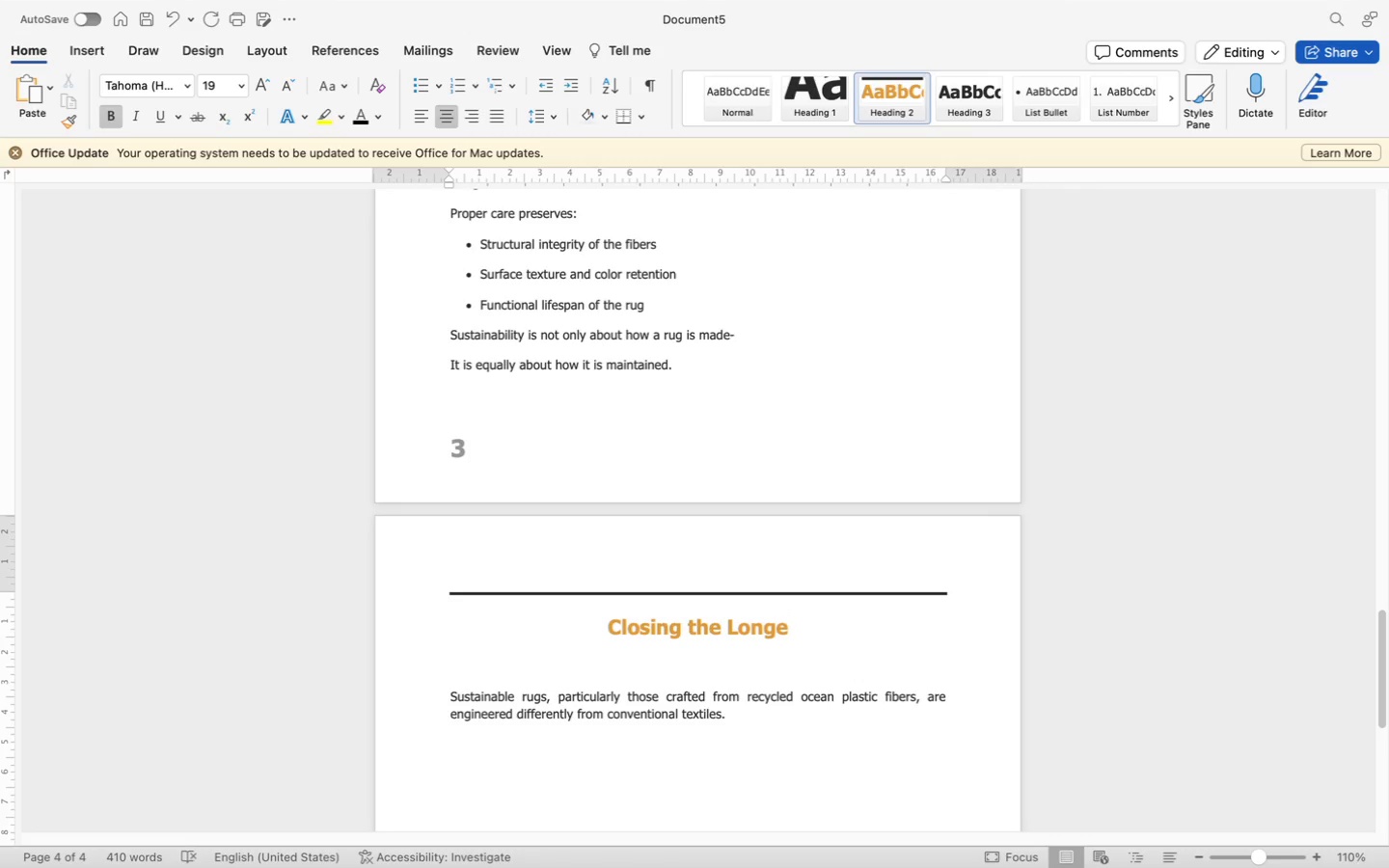 
wait(5.53)
 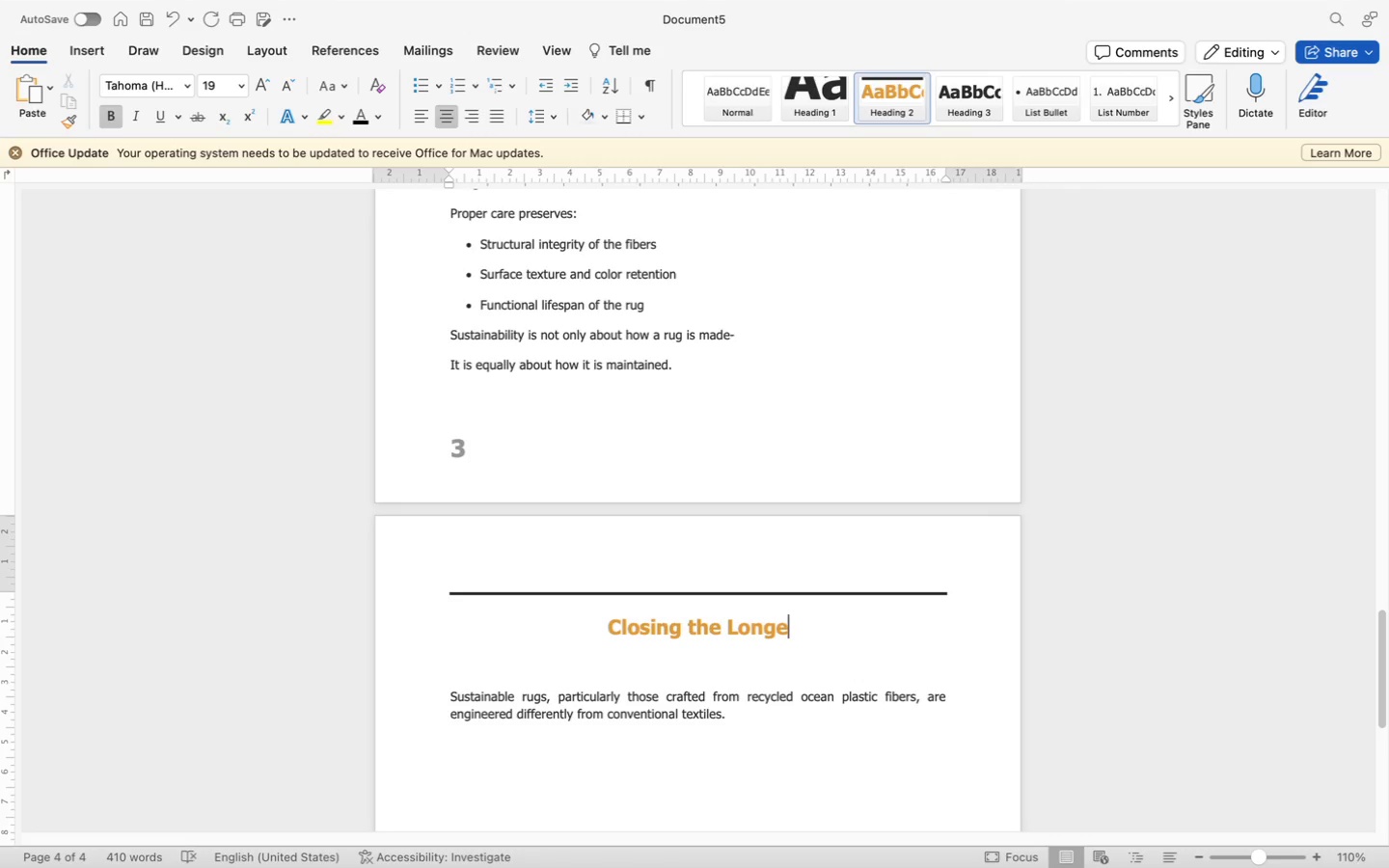 
type(vity Gap:)
 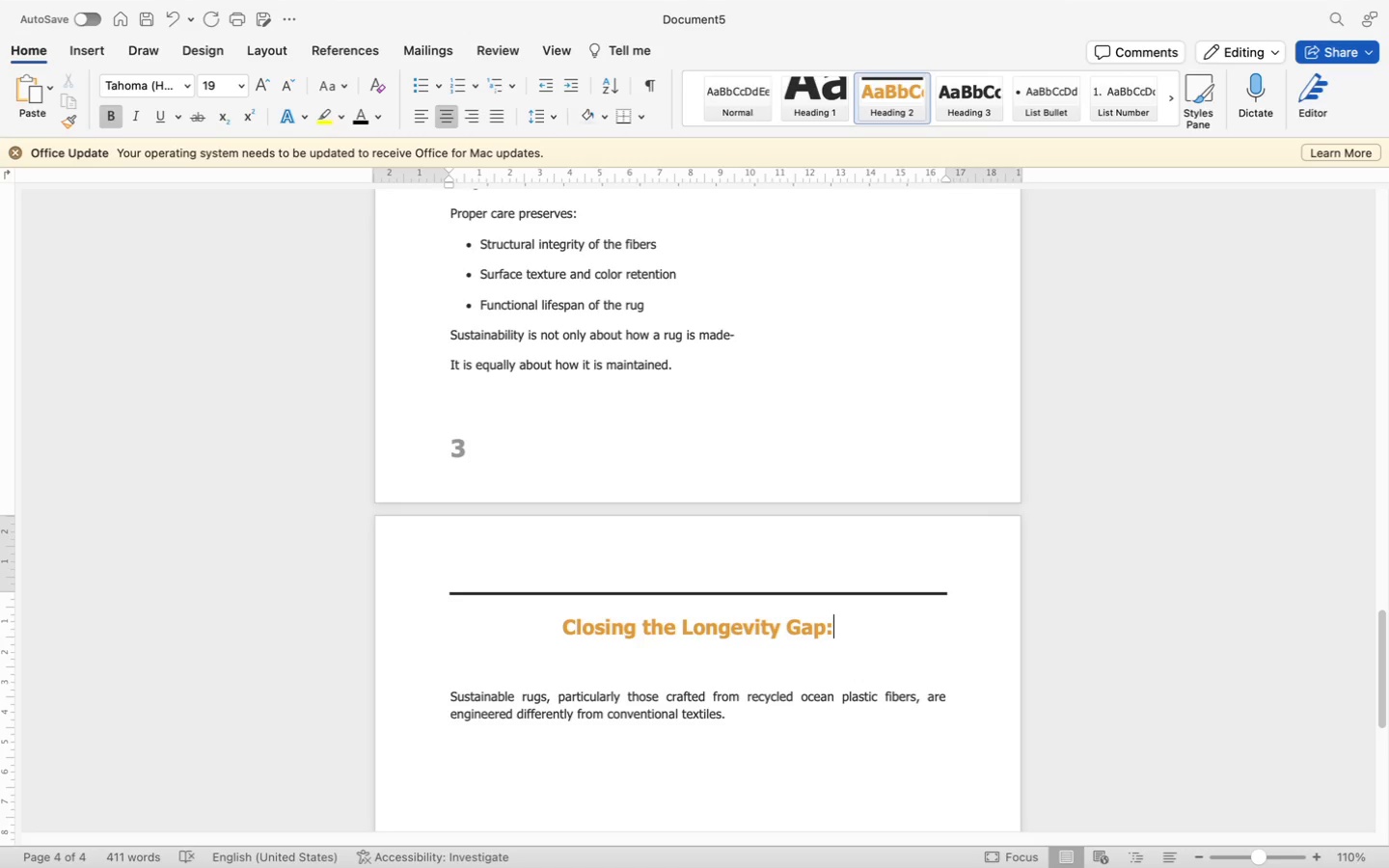 
key(Enter)
 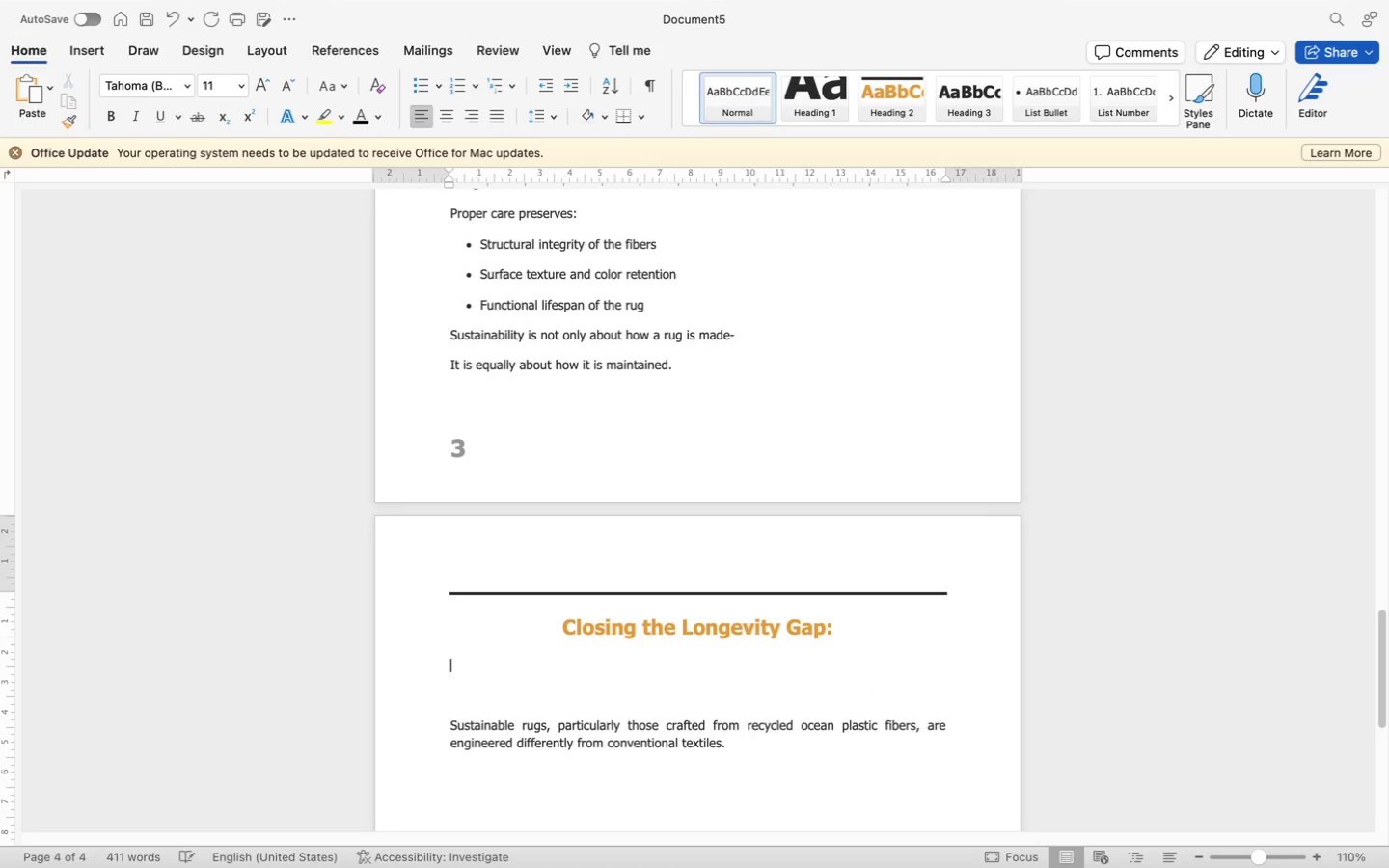 
type(The Circular Care Model)
key(Backspace)
key(Backspace)
key(Backspace)
key(Backspace)
key(Backspace)
key(Backspace)
key(Backspace)
key(Backspace)
key(Backspace)
key(Backspace)
key(Backspace)
key(Backspace)
key(Backspace)
key(Backspace)
key(Backspace)
key(Backspace)
 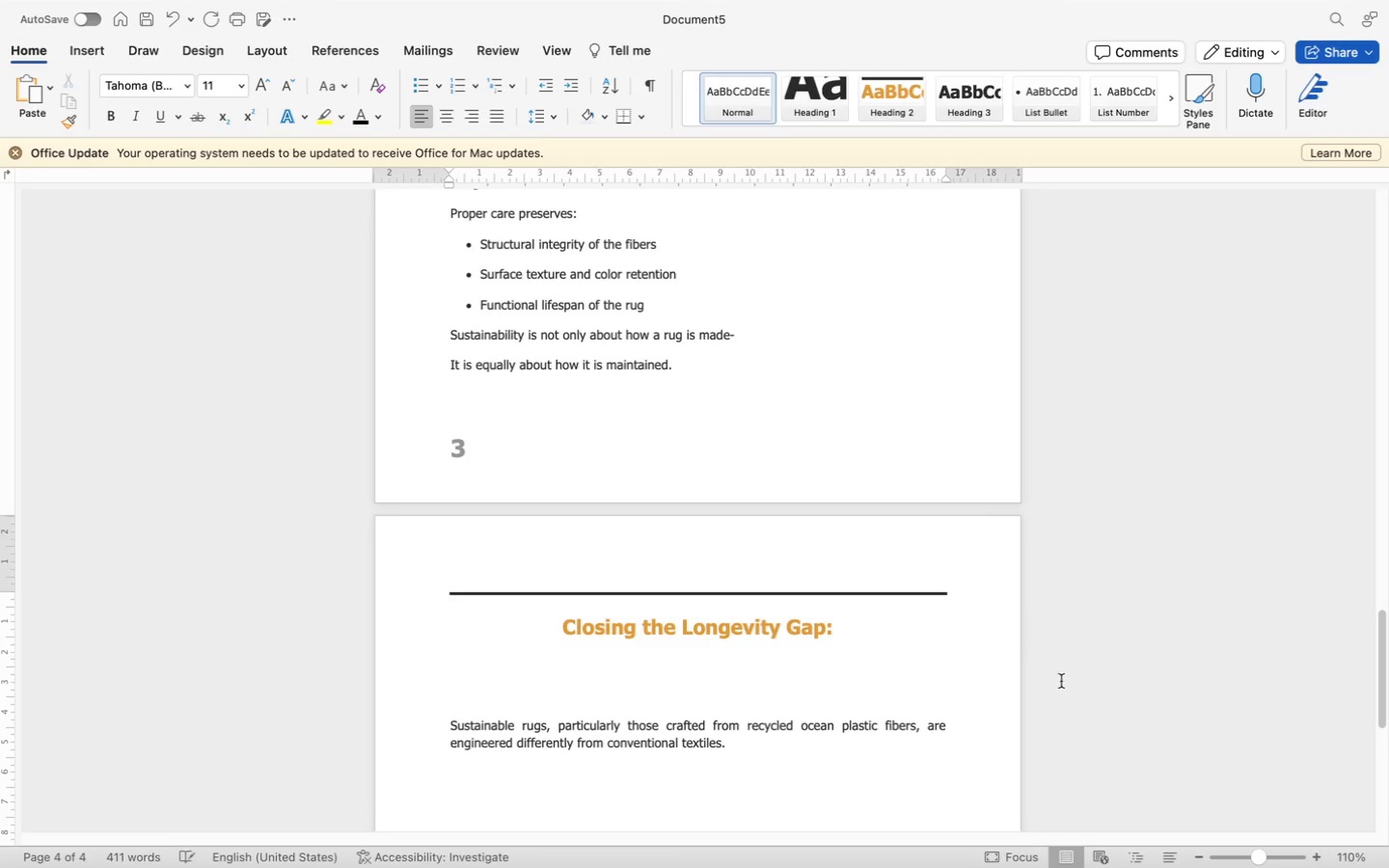 
left_click([877, 621])
 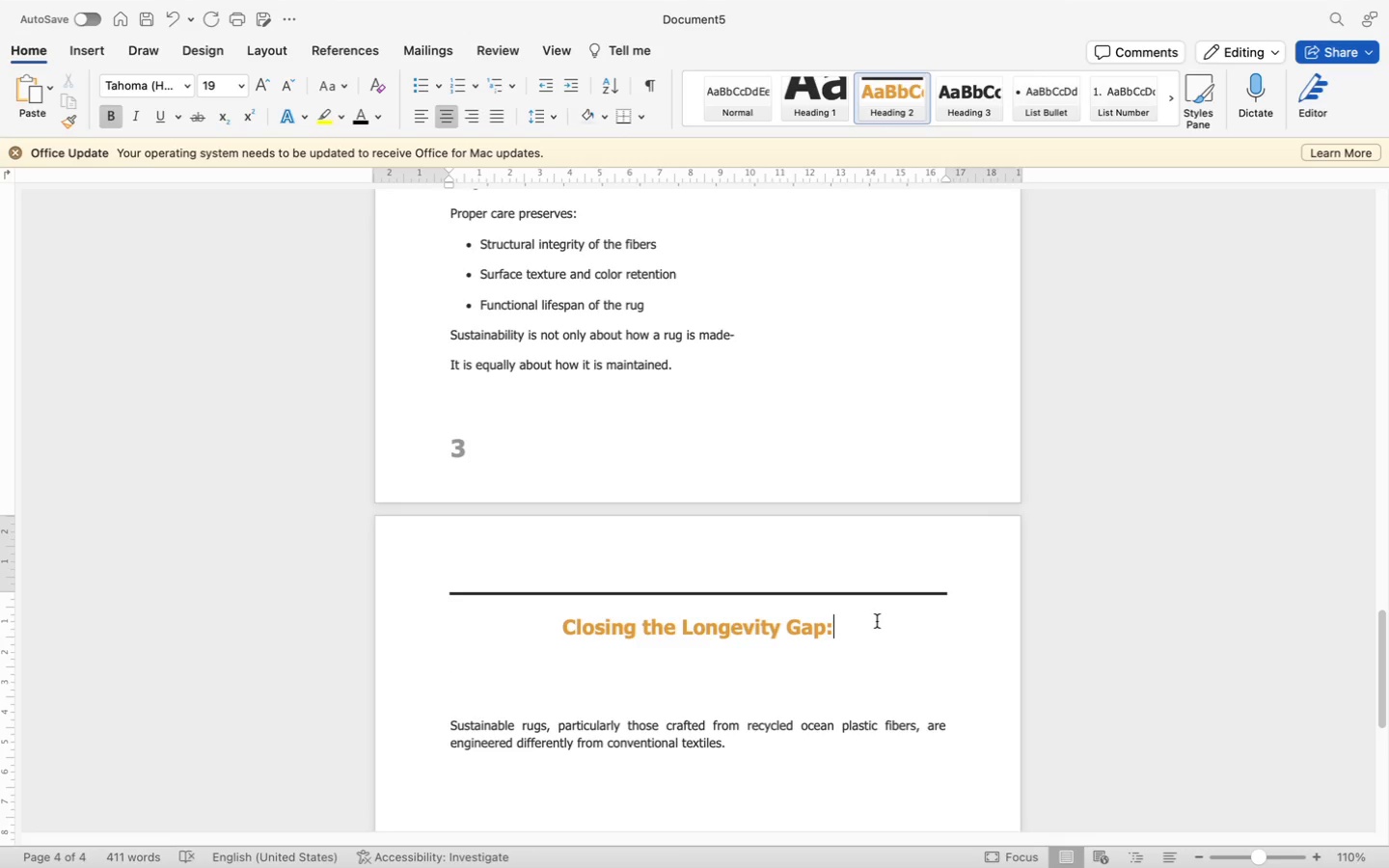 
type( The Circular Care Model)
 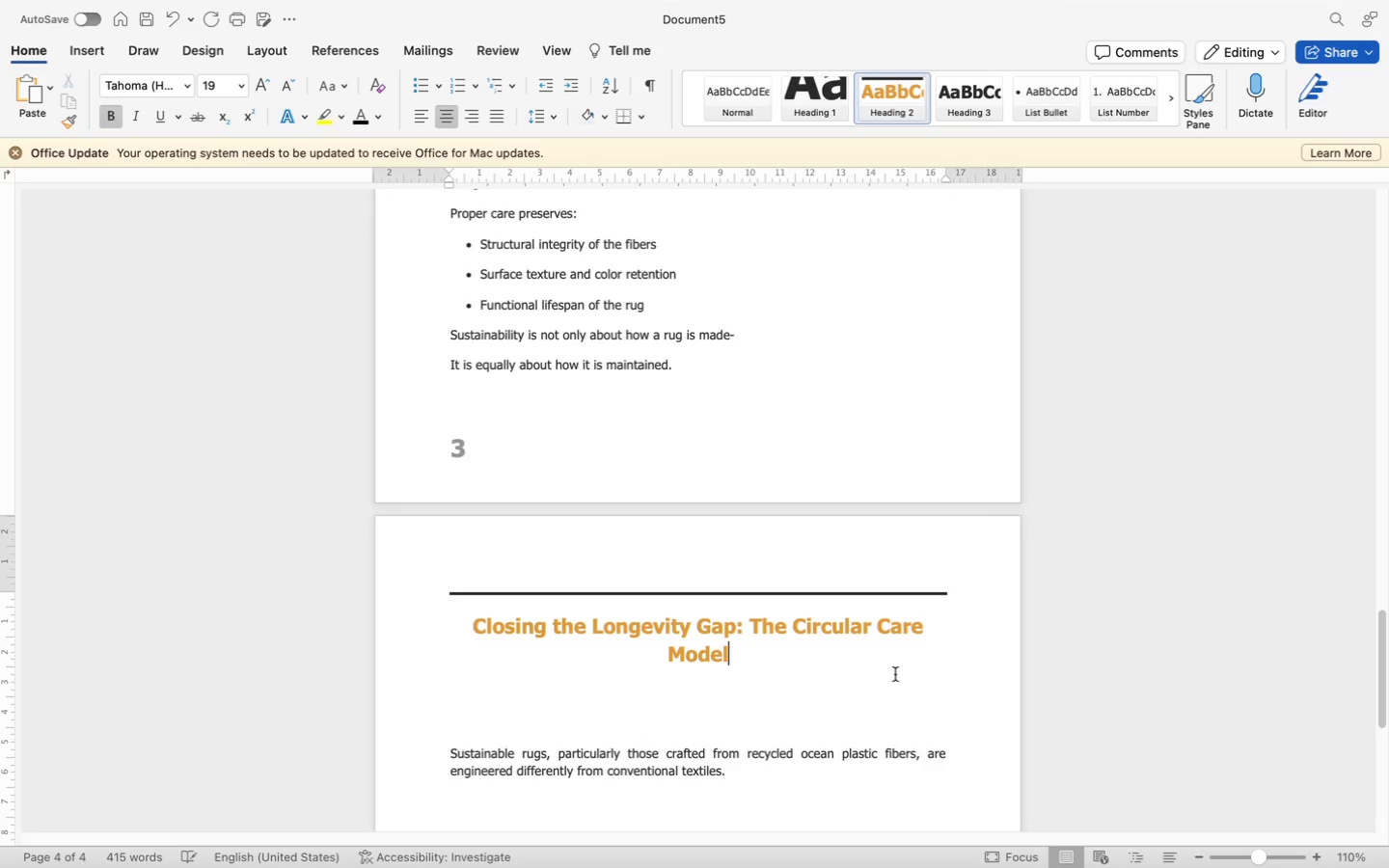 
left_click([755, 627])
 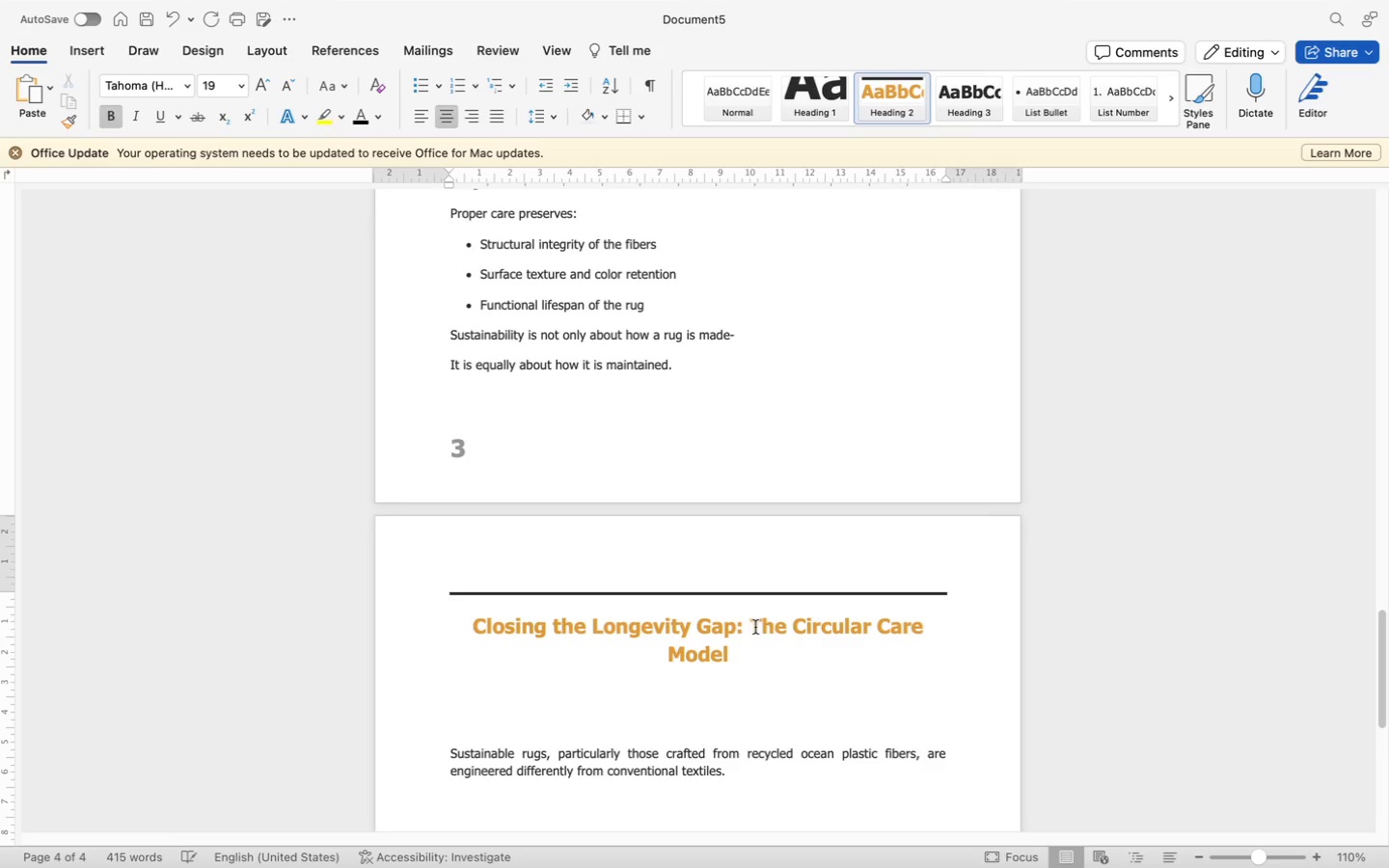 
key(Backspace)
 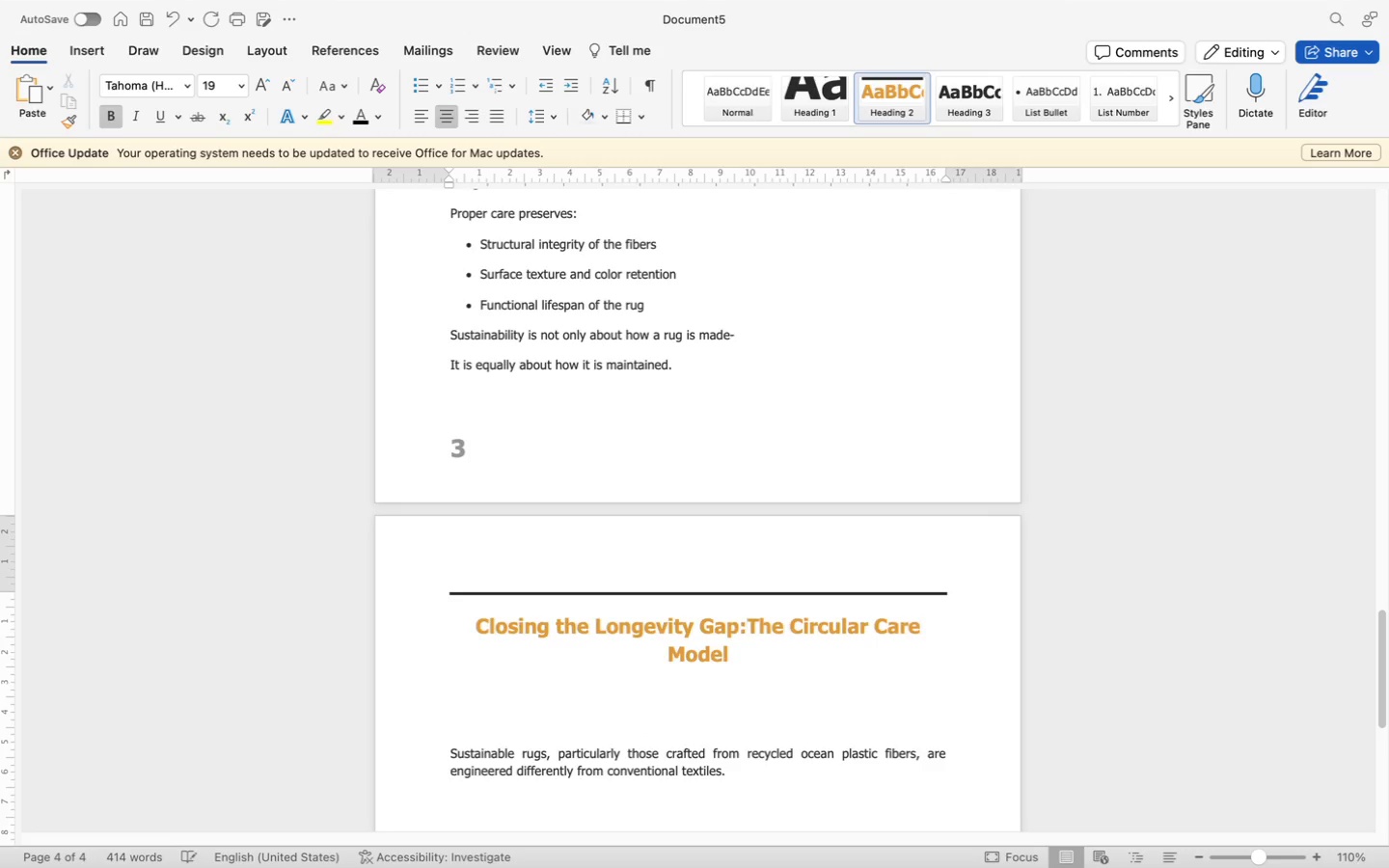 
key(Enter)
 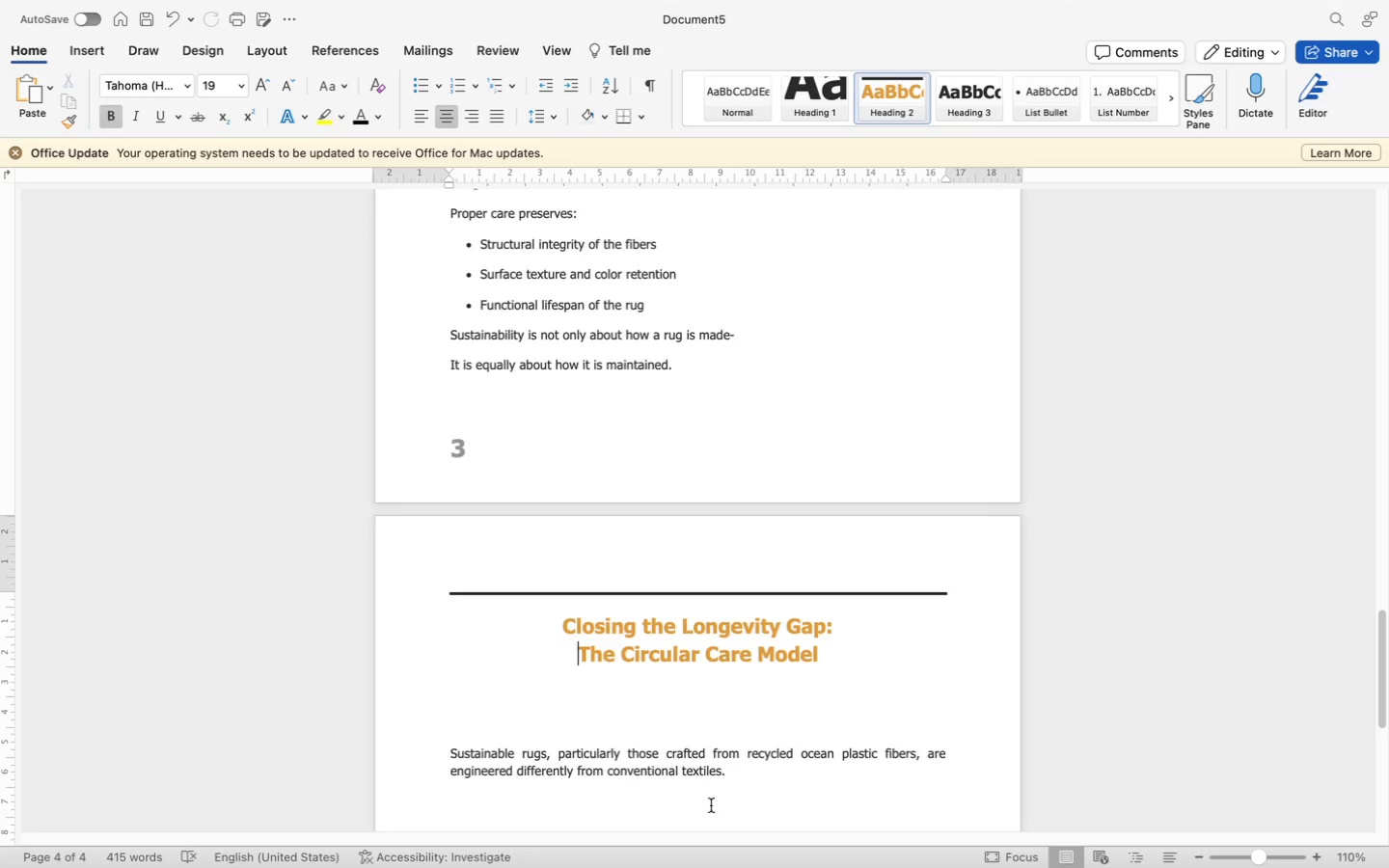 
left_click([655, 719])
 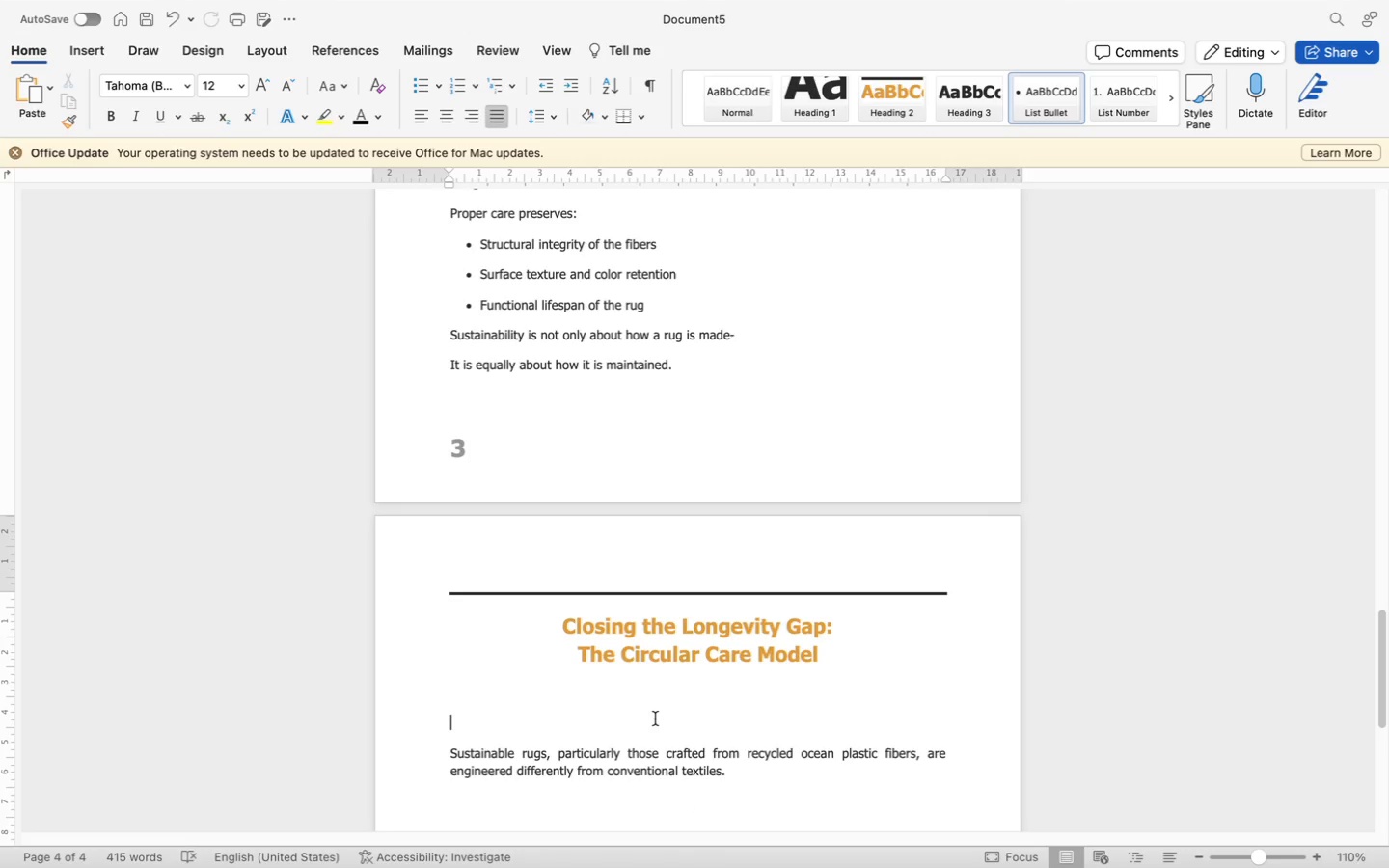 
key(Backspace)
 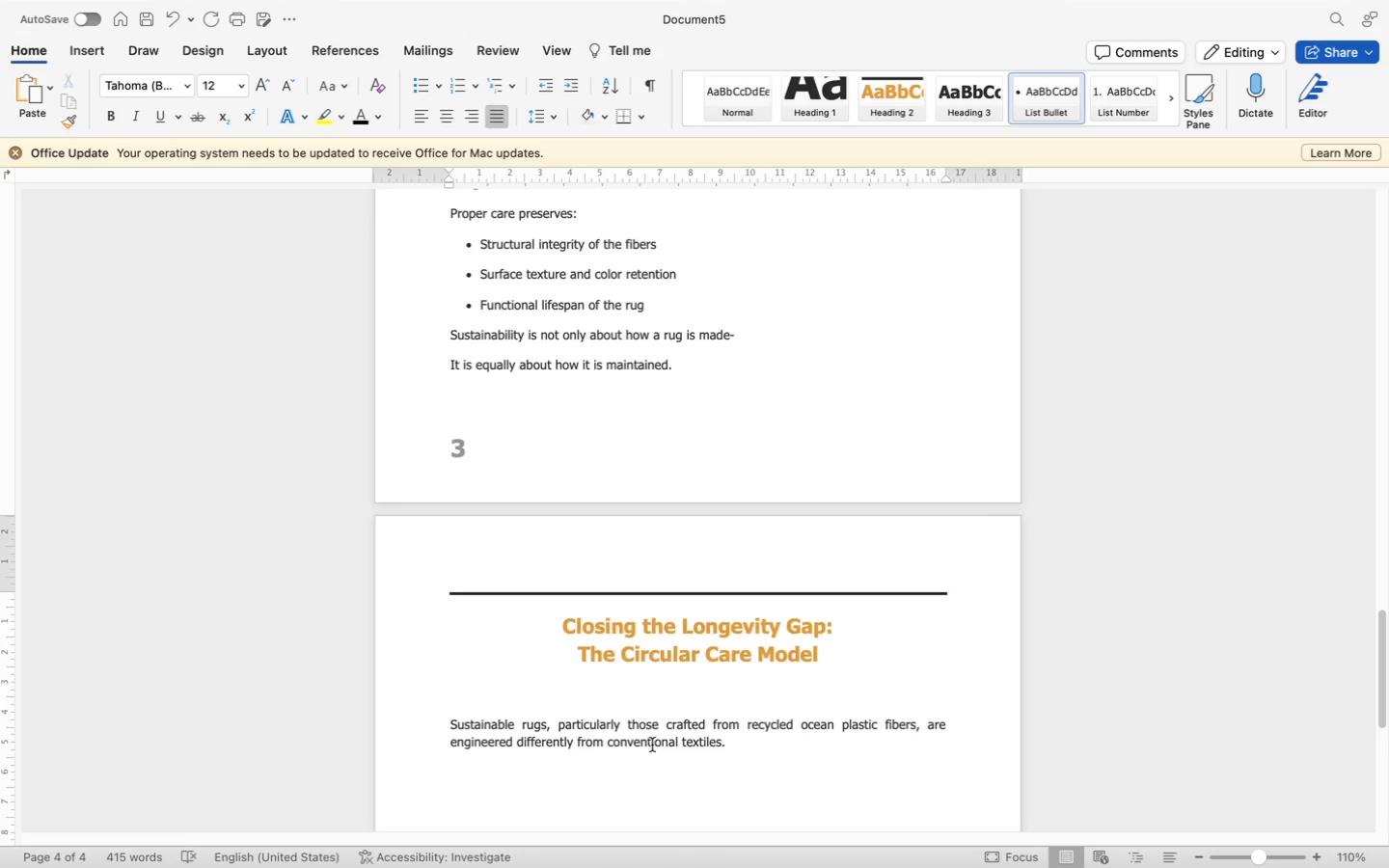 
left_click([649, 744])
 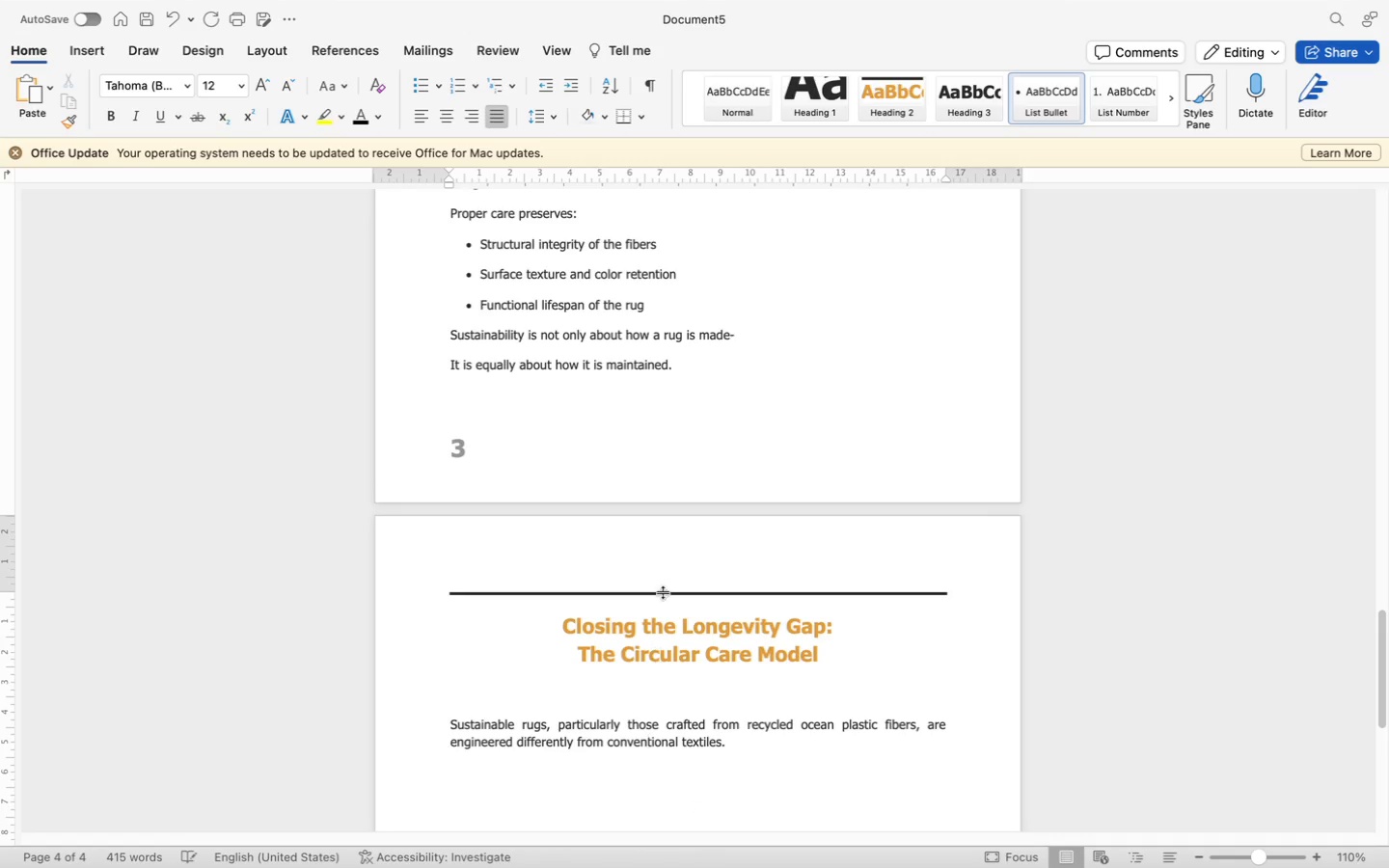 
scroll: coordinate [666, 619], scroll_direction: up, amount: 229.0
 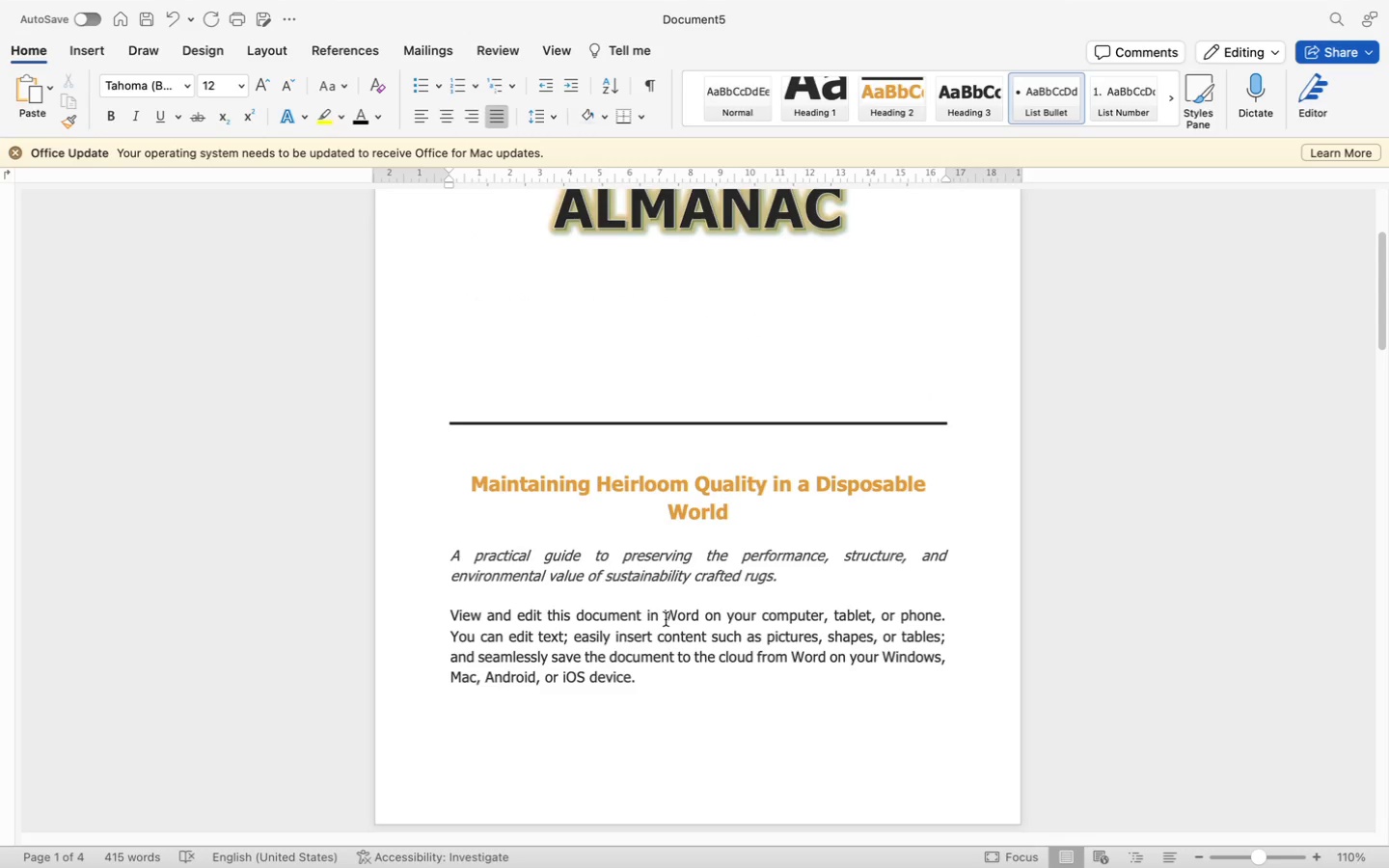 
scroll: coordinate [666, 619], scroll_direction: down, amount: 9.0
 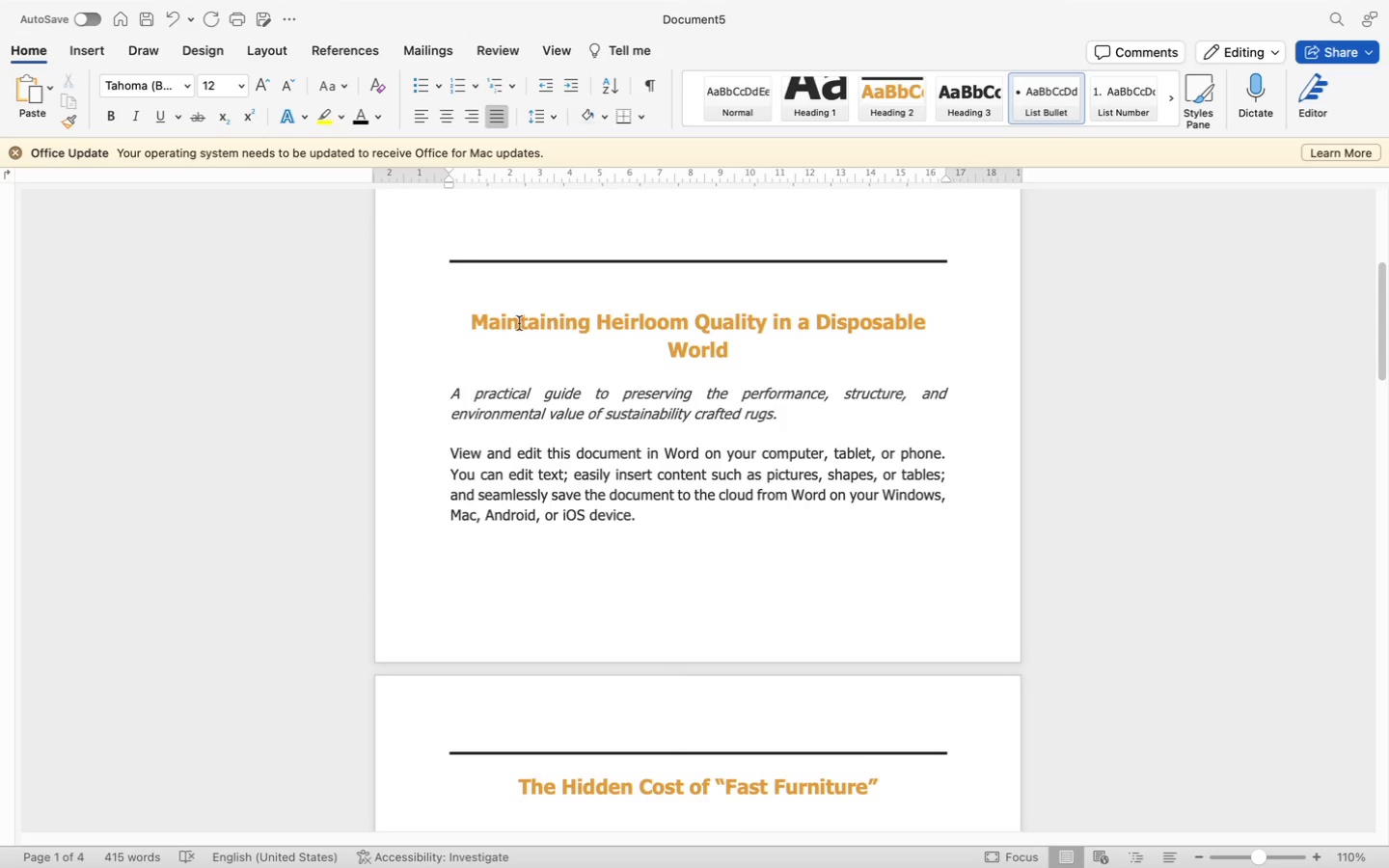 
left_click([501, 320])
 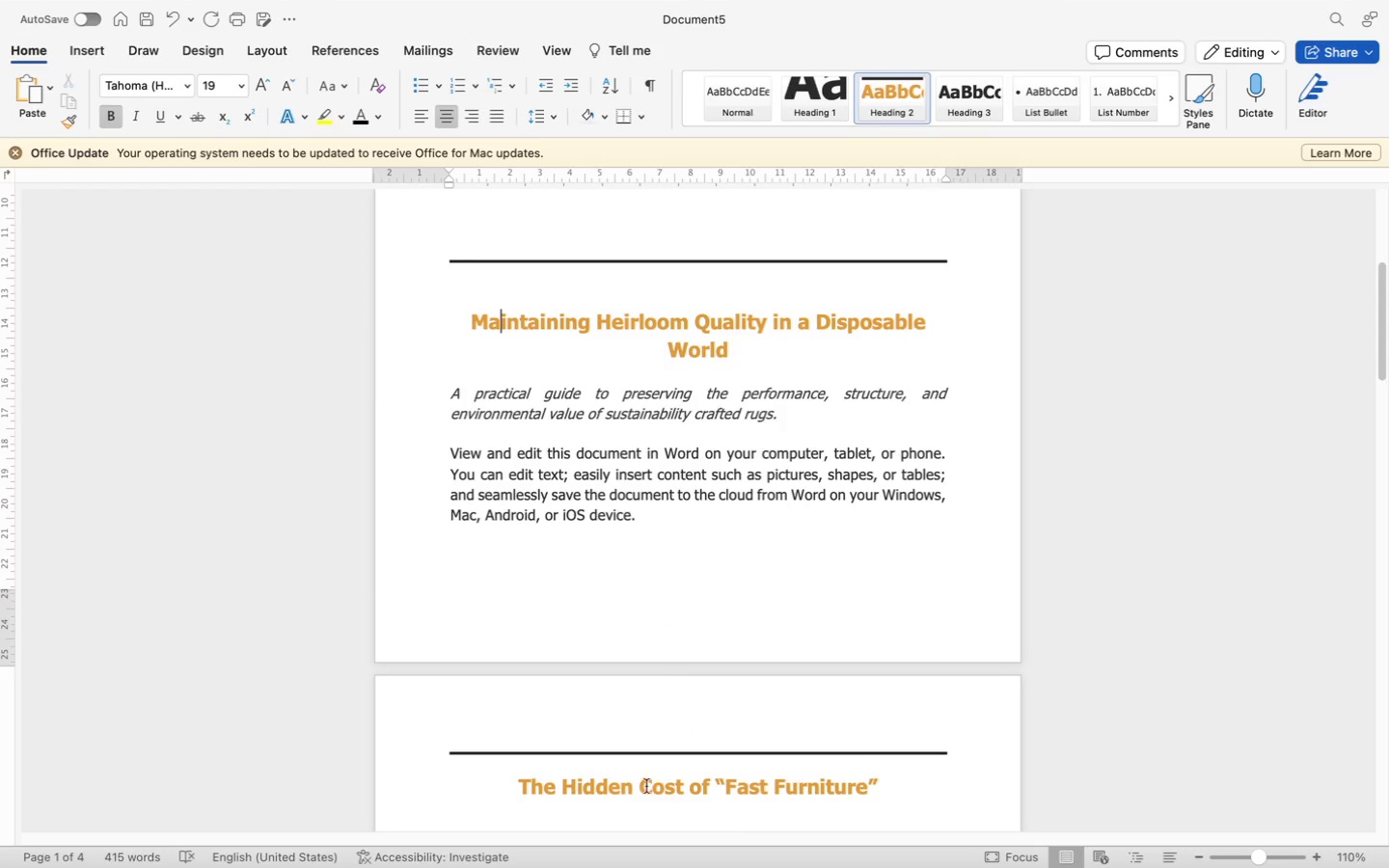 
left_click([631, 793])
 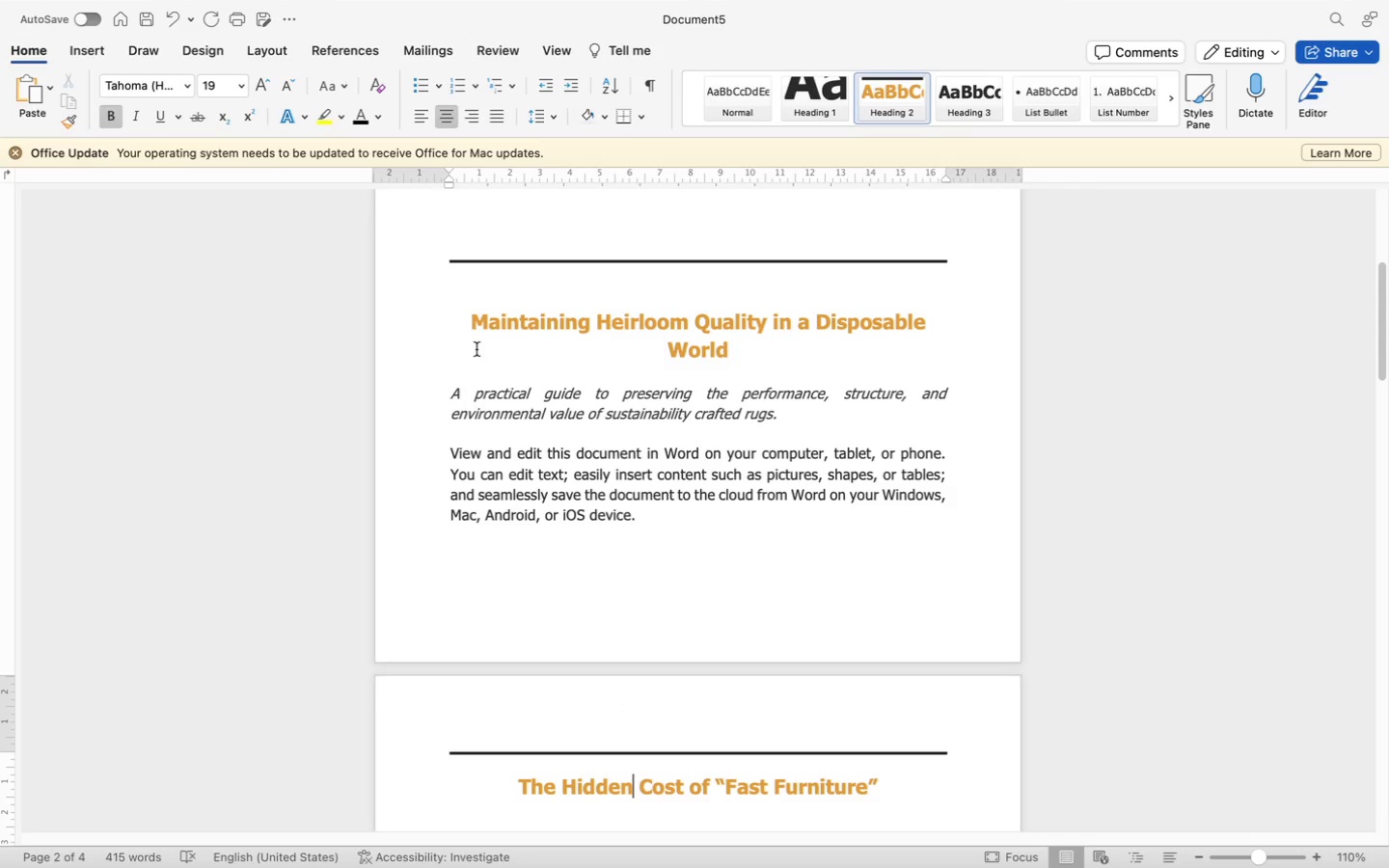 
left_click_drag(start_coordinate=[467, 326], to_coordinate=[726, 373])
 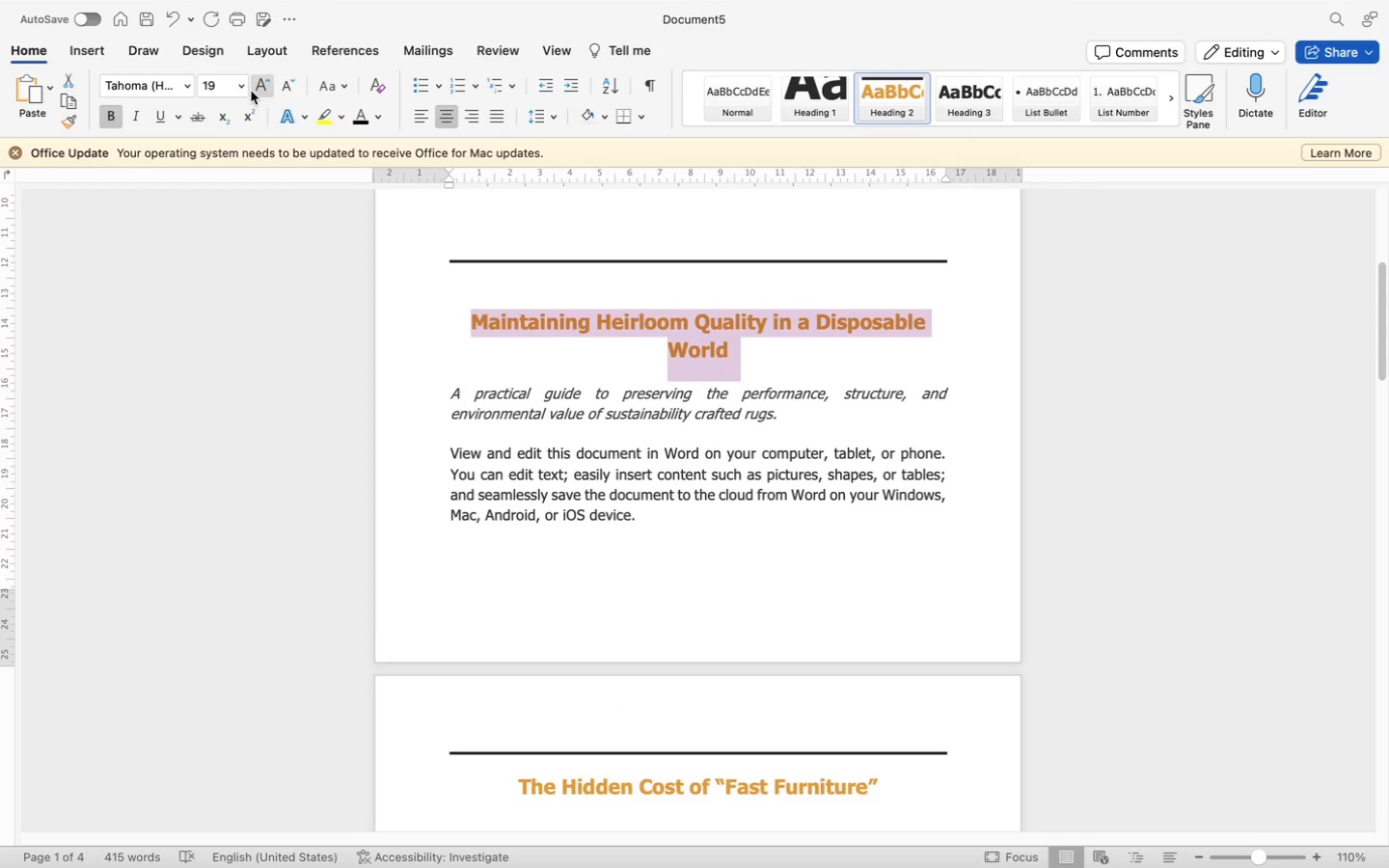 
left_click([244, 88])
 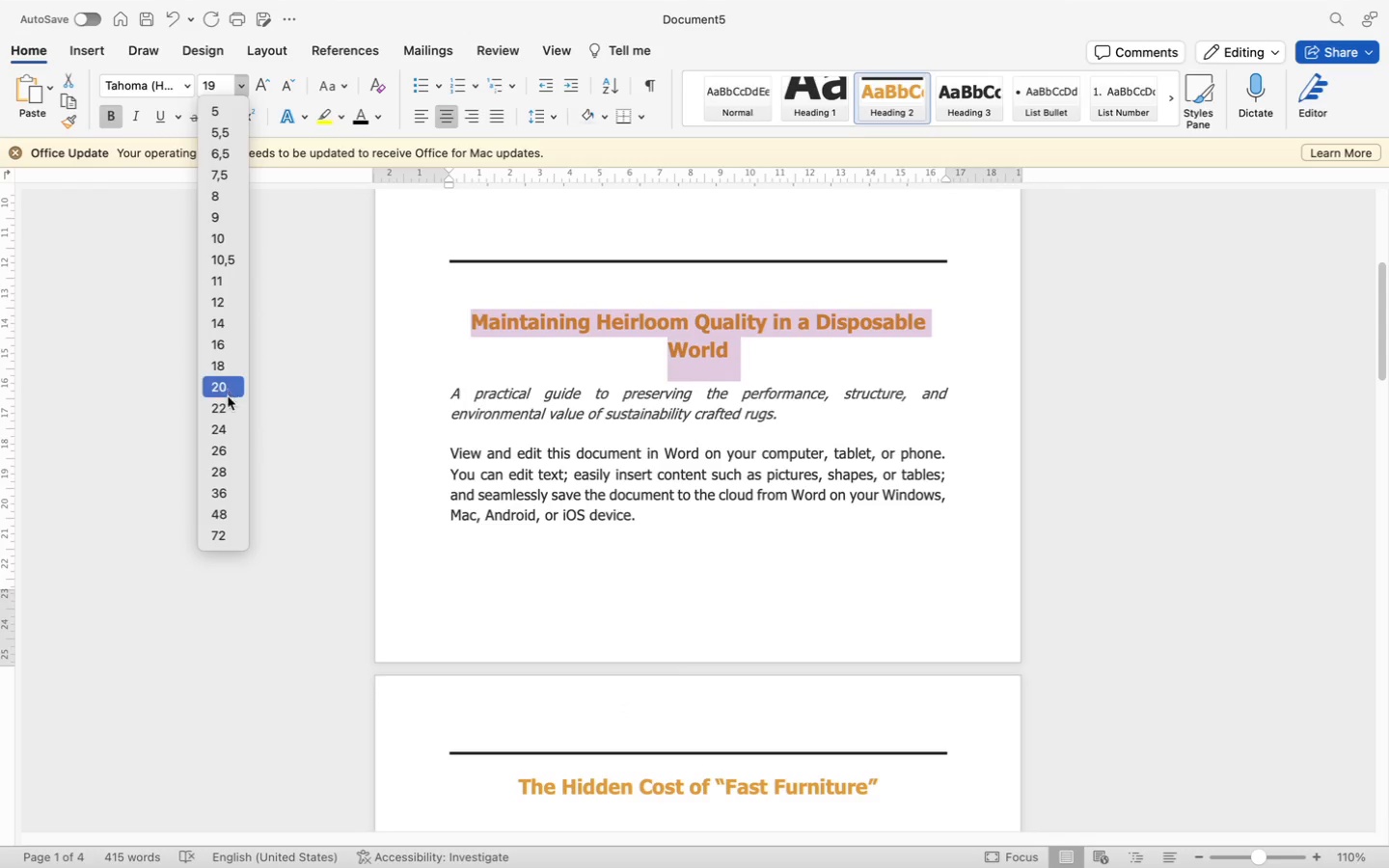 
left_click([224, 408])
 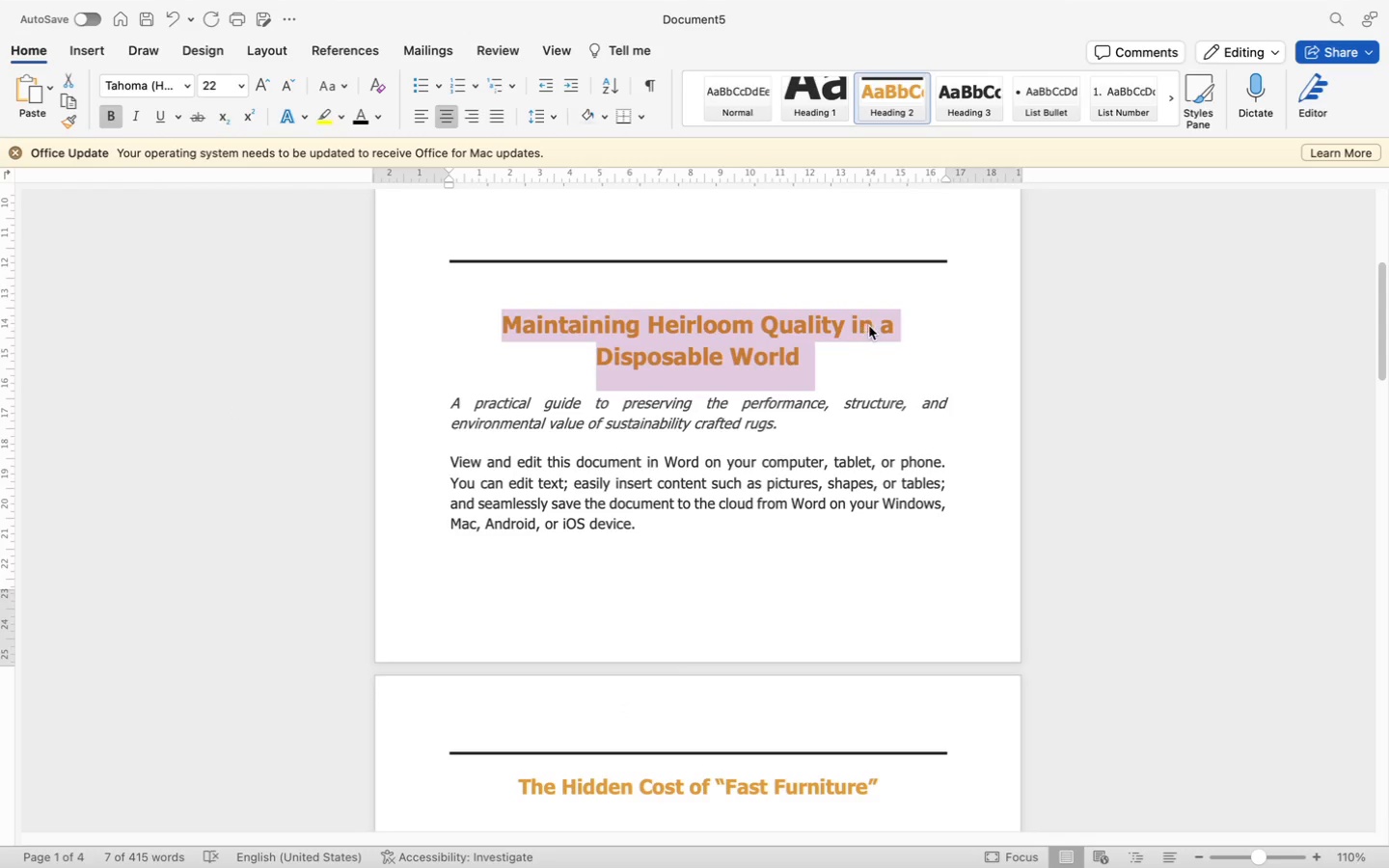 
left_click([858, 324])
 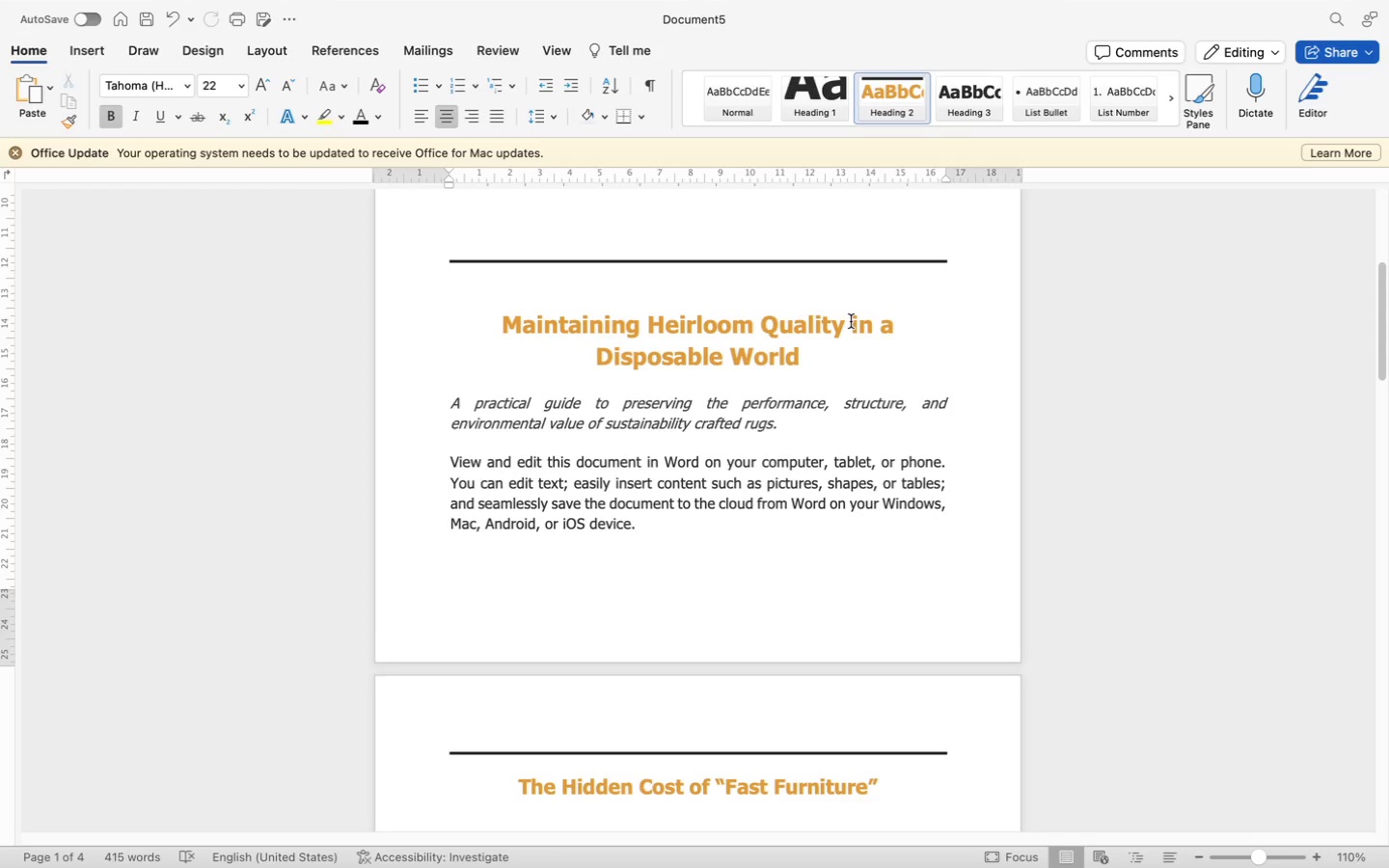 
left_click([851, 321])
 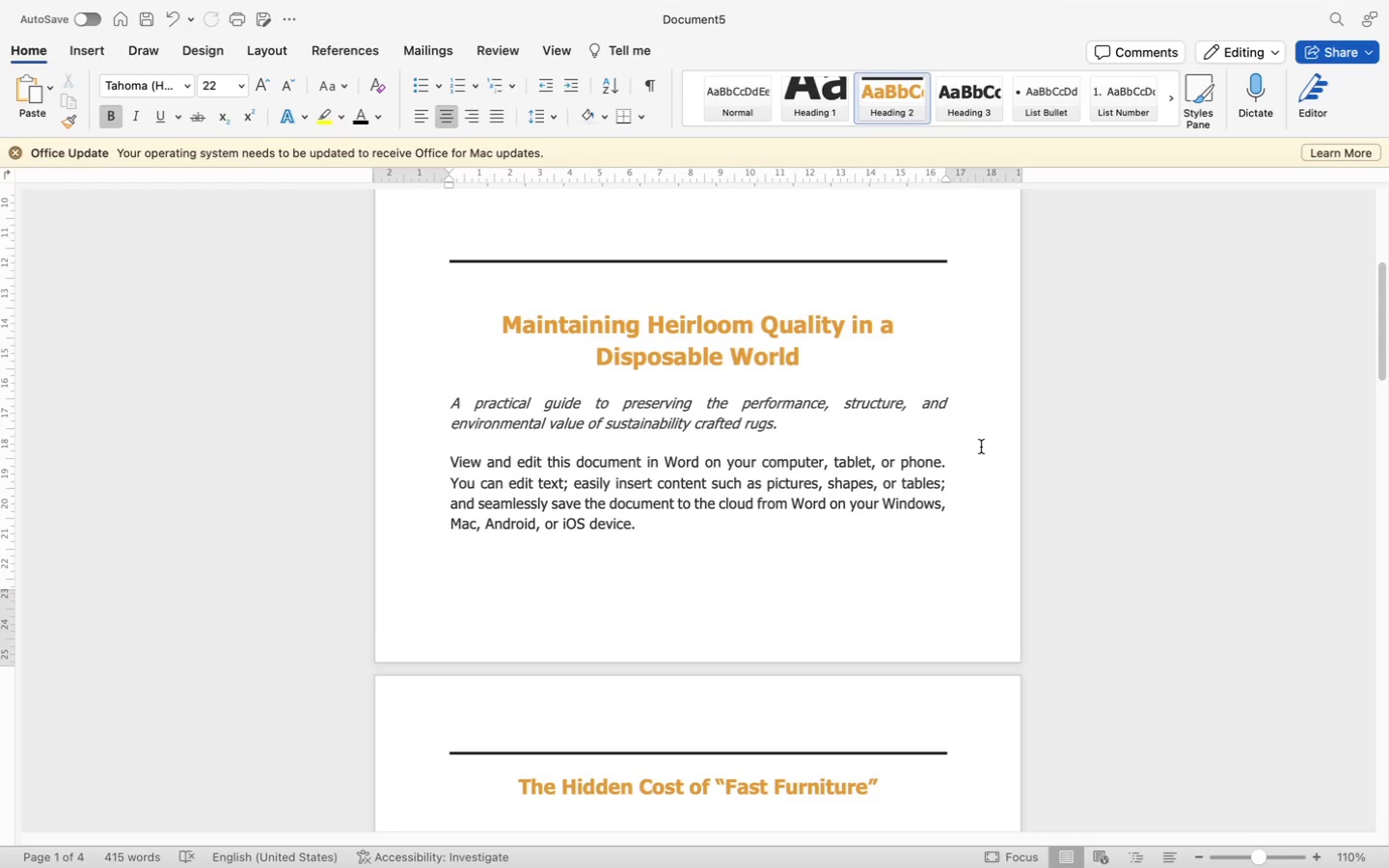 
key(Backspace)
 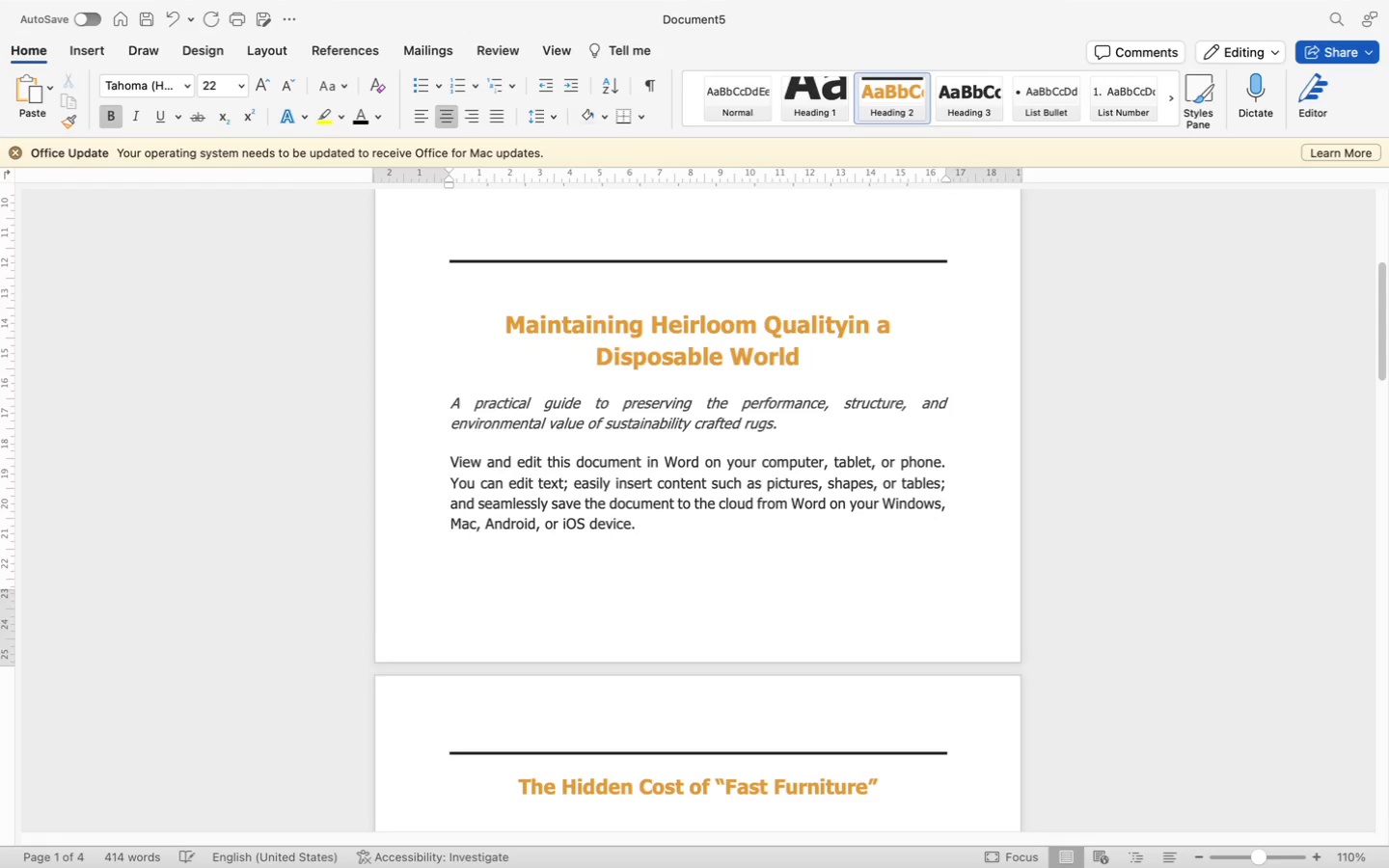 
key(Enter)
 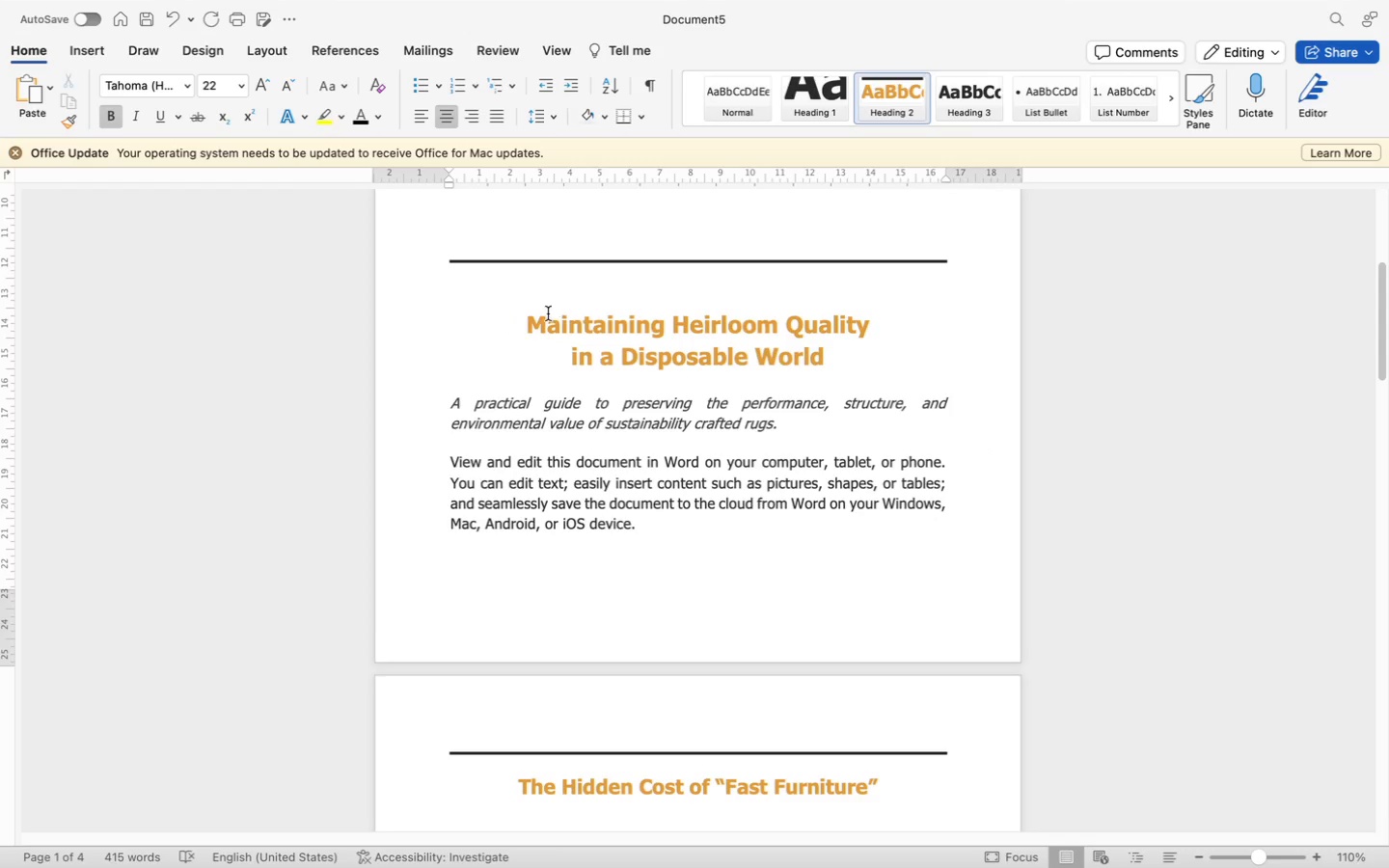 
left_click_drag(start_coordinate=[522, 326], to_coordinate=[769, 364])
 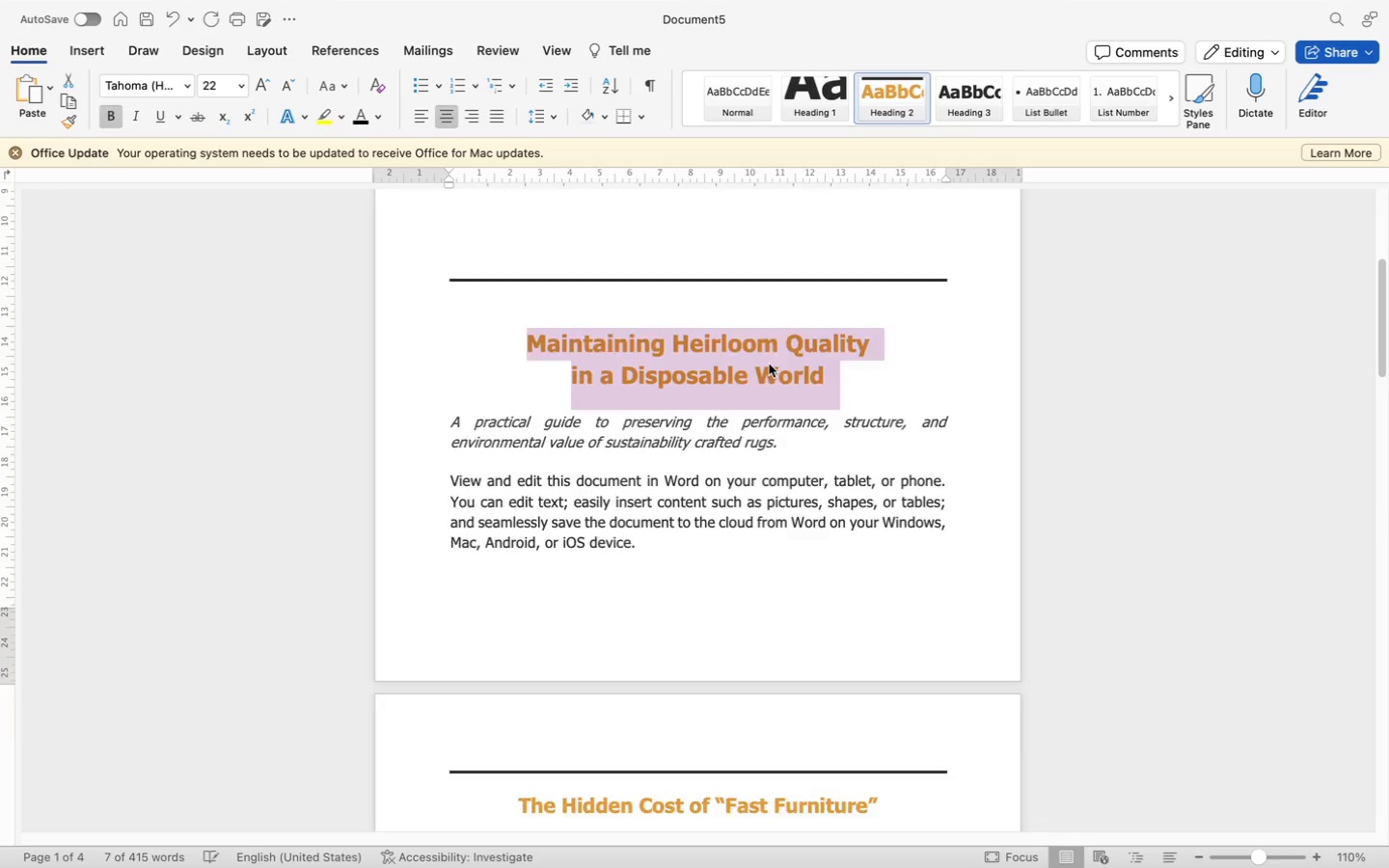 
scroll: coordinate [769, 364], scroll_direction: up, amount: 33.0
 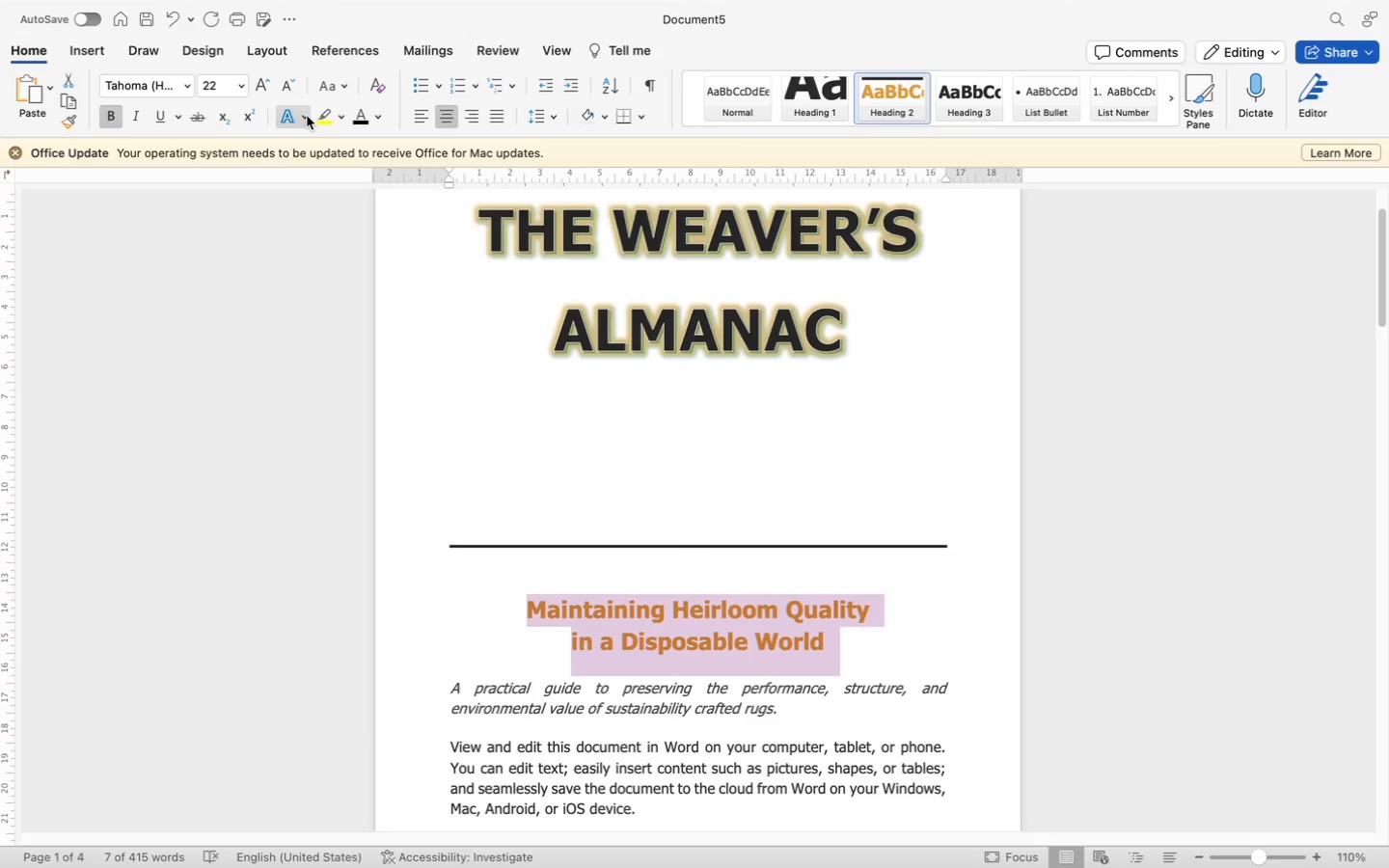 
left_click([303, 117])
 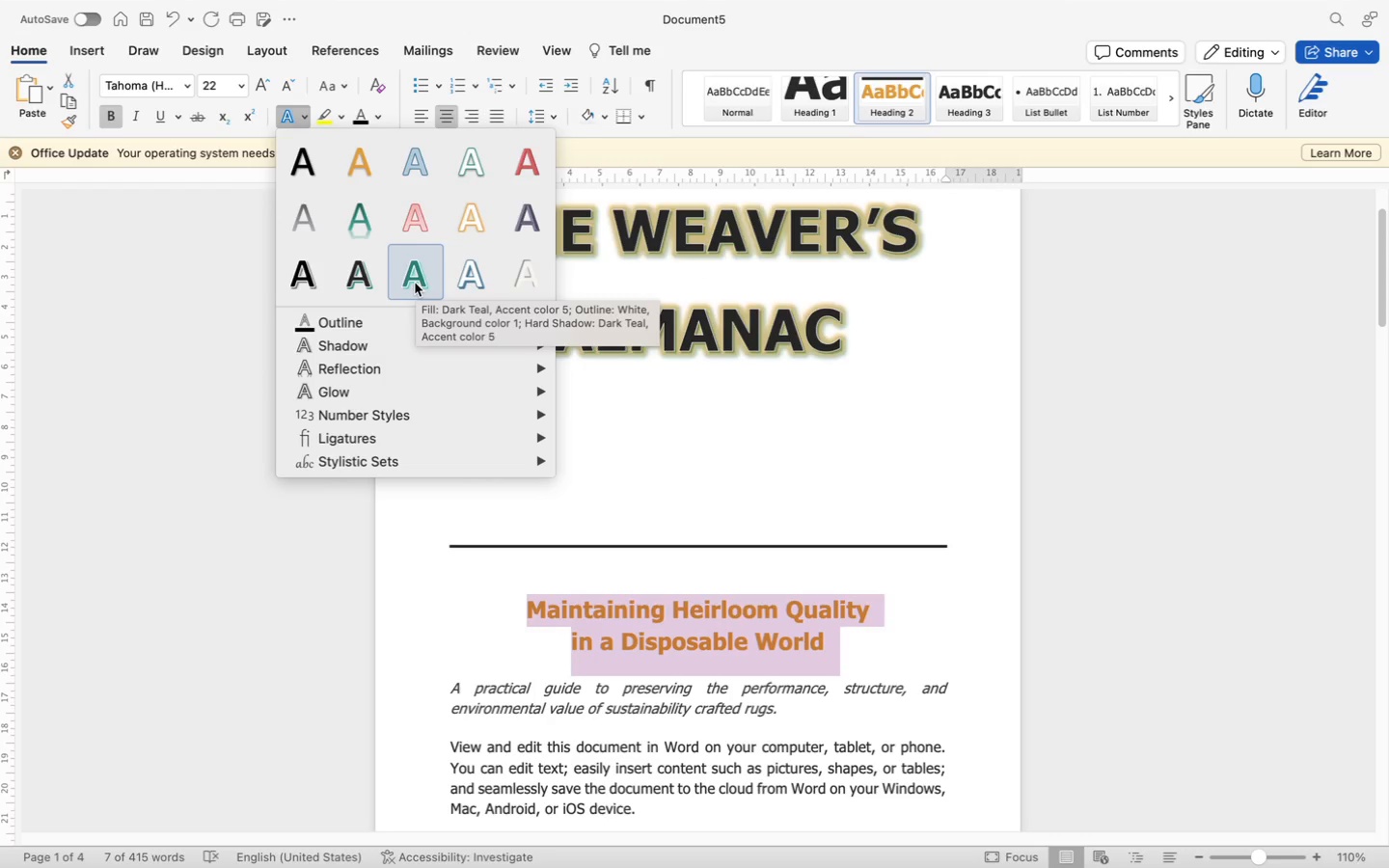 
wait(7.1)
 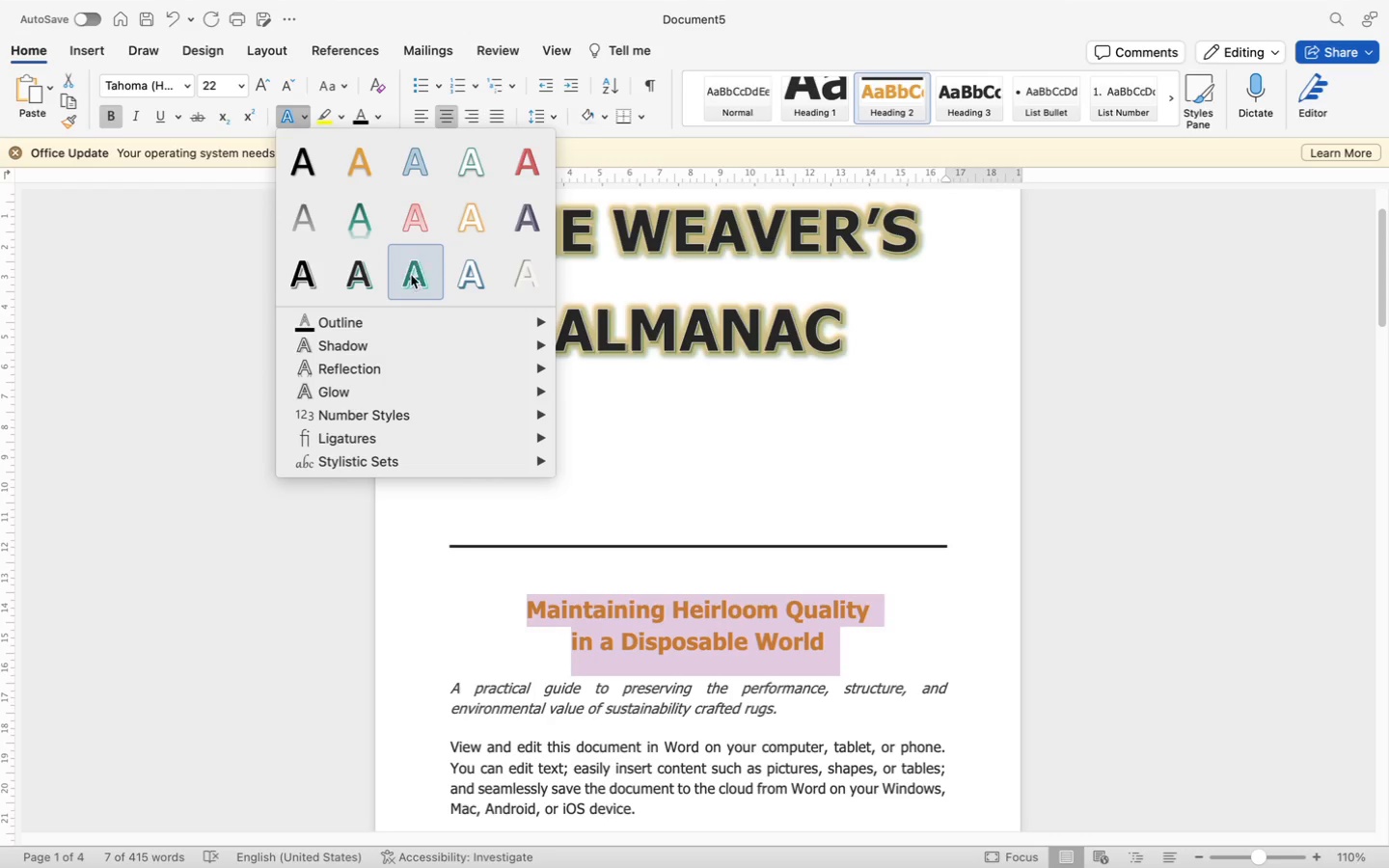 
left_click([369, 278])
 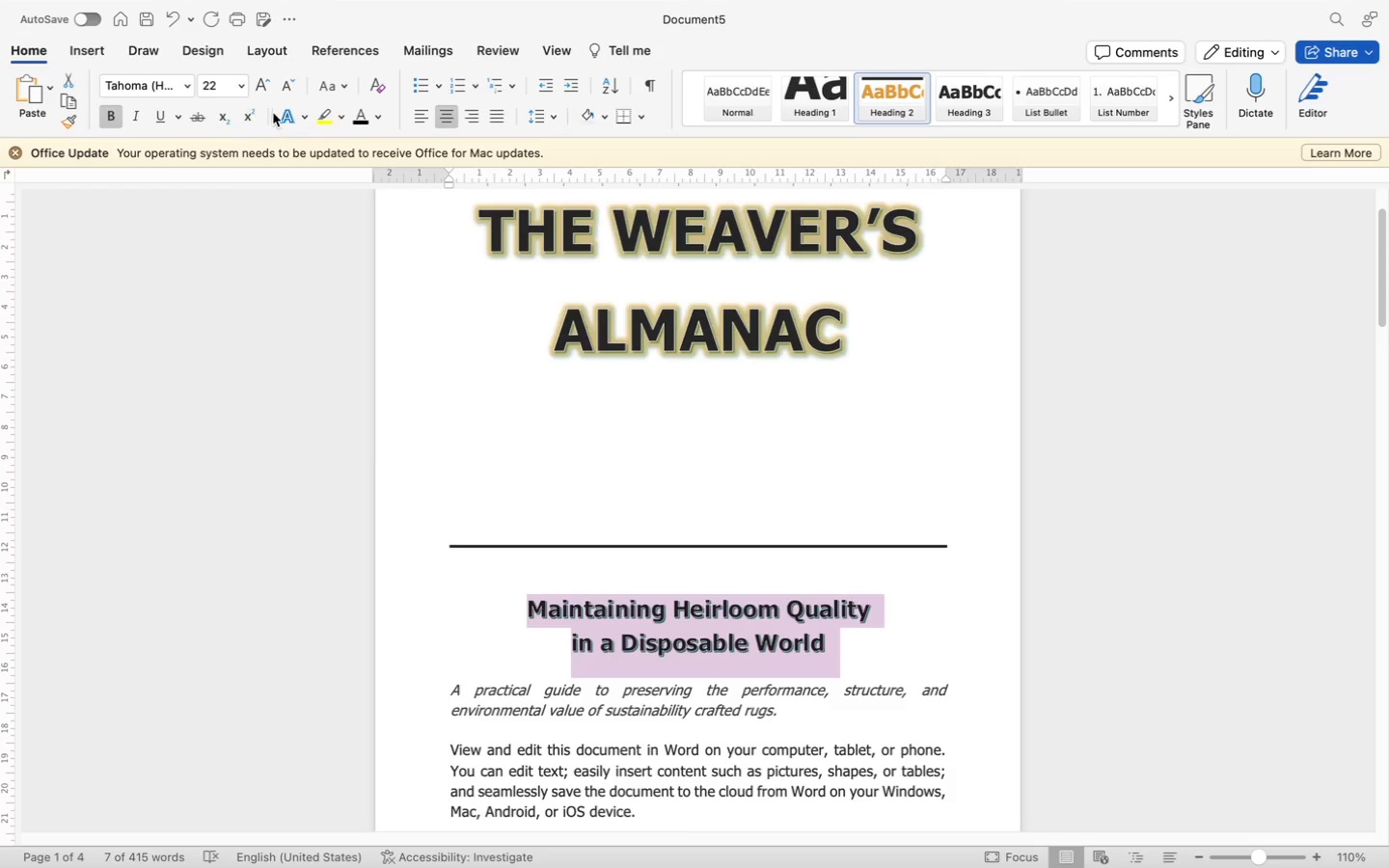 
left_click([306, 116])
 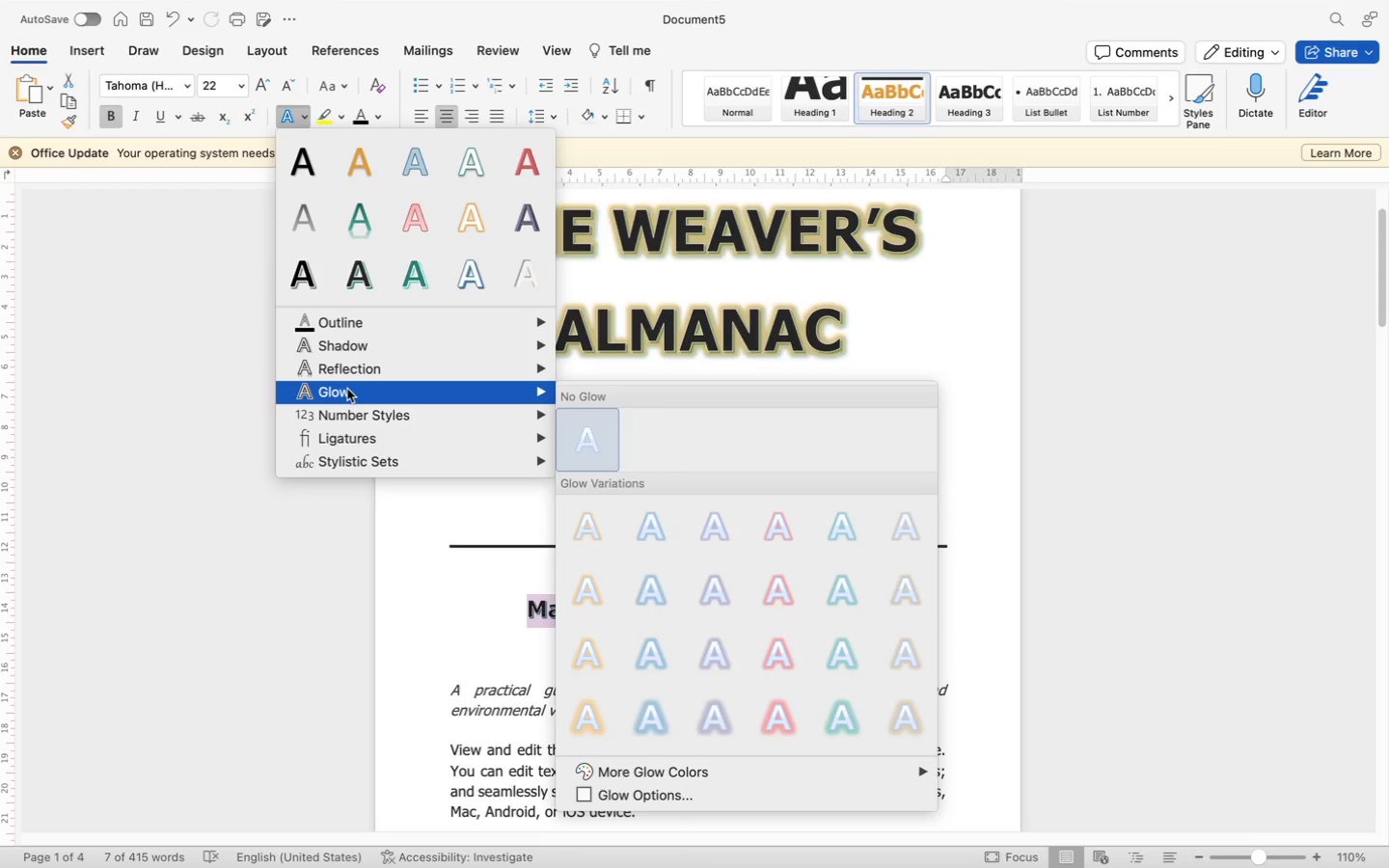 
wait(7.56)
 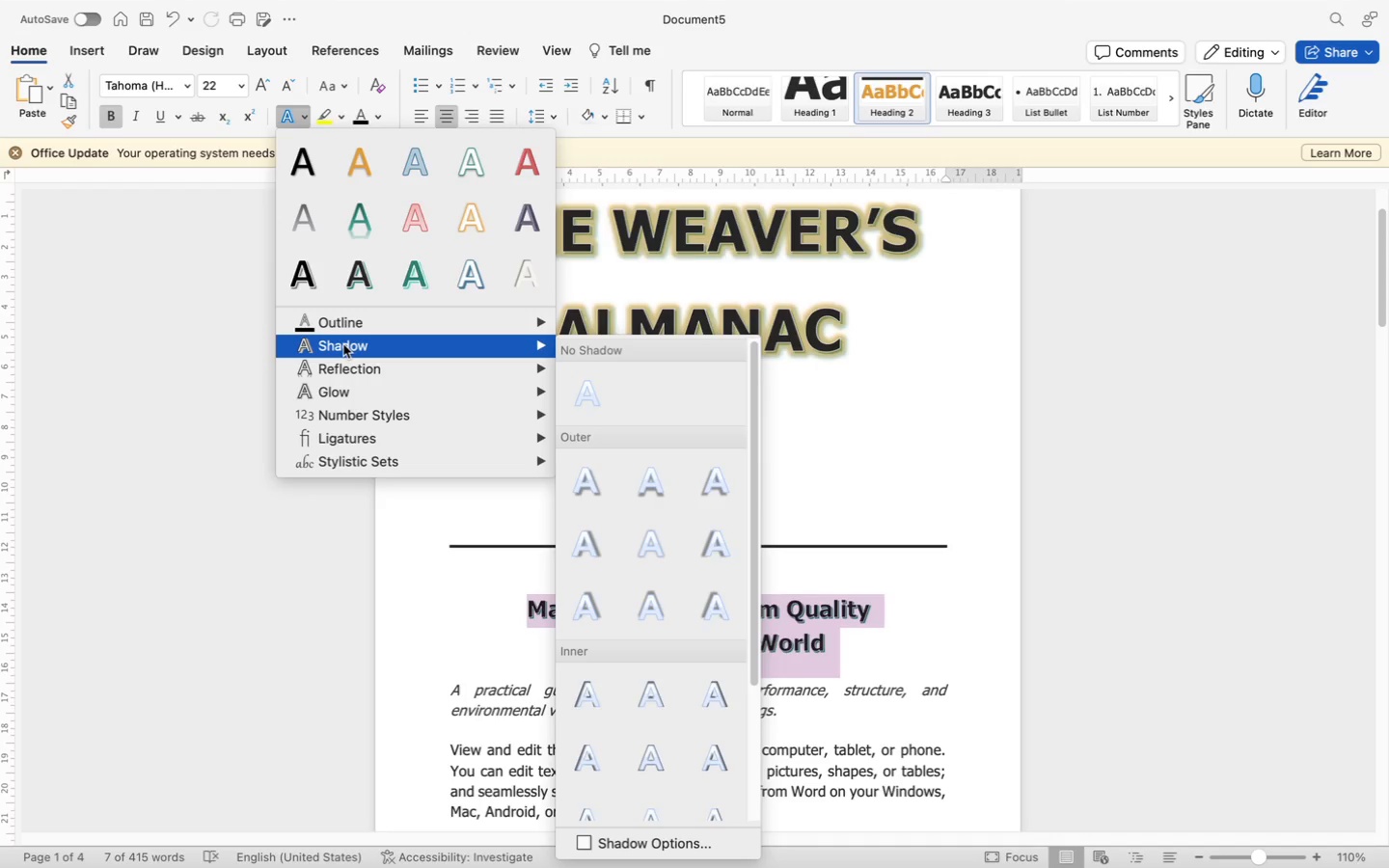 
left_click([588, 666])
 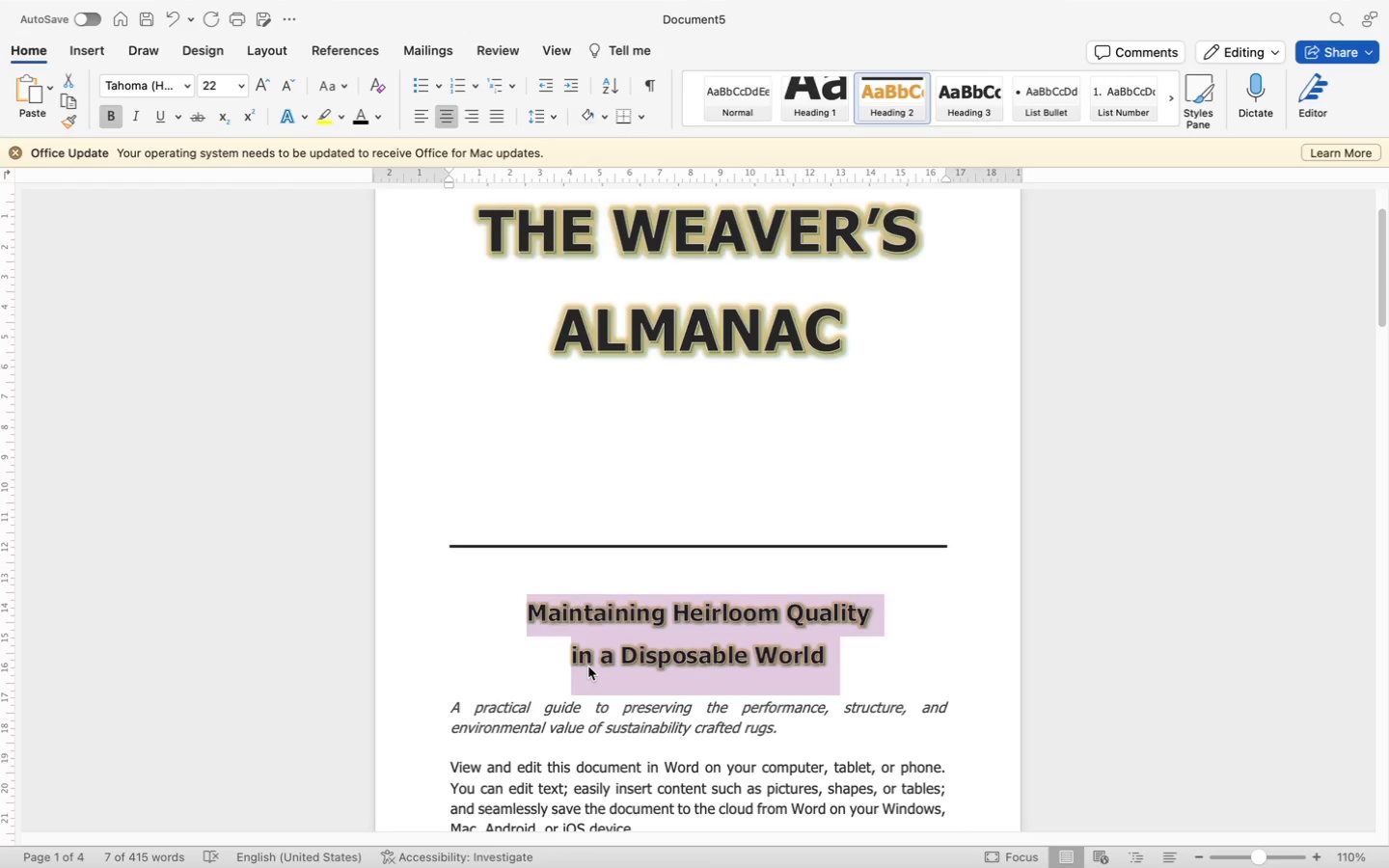 
wait(5.19)
 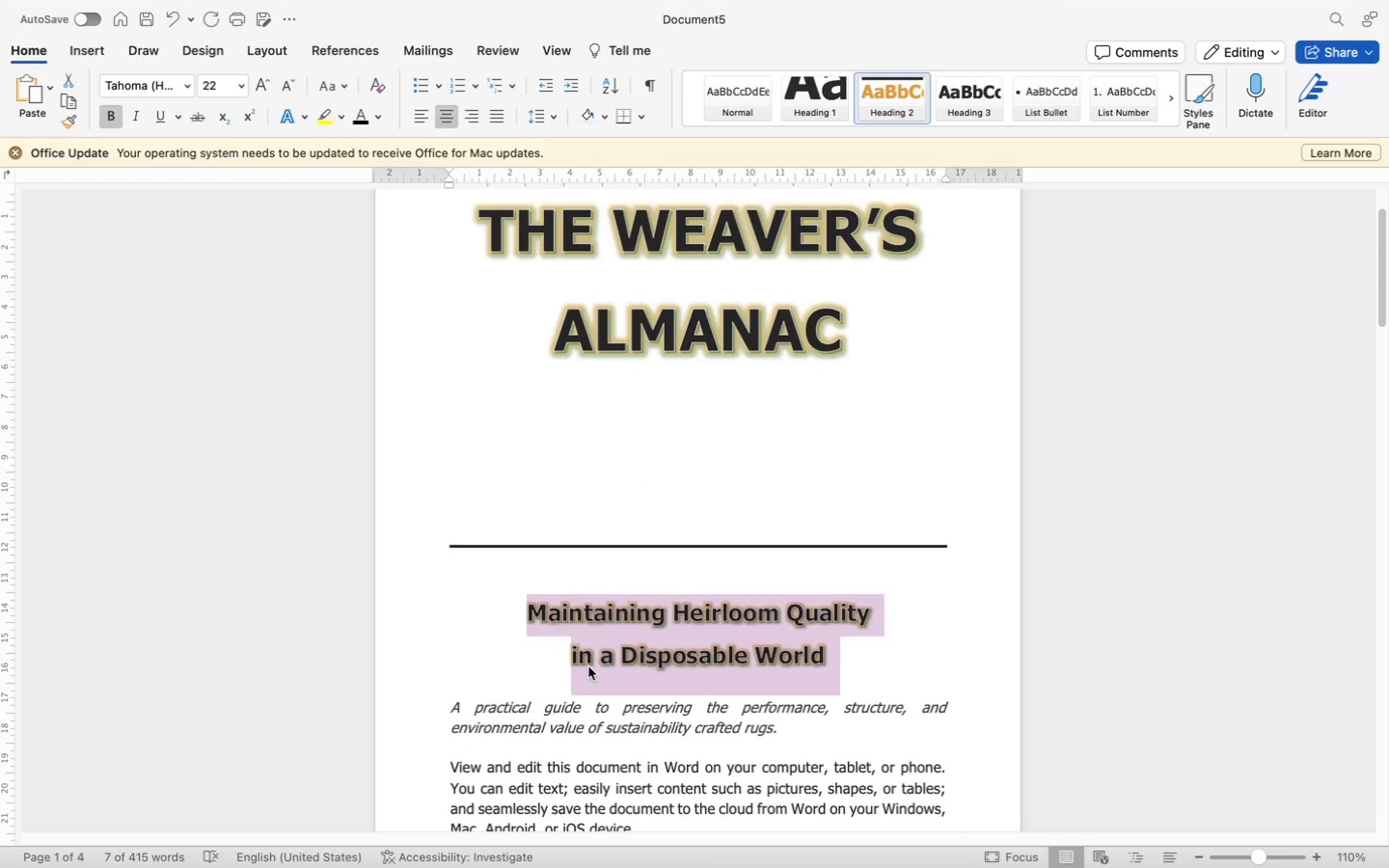 
left_click([1138, 651])
 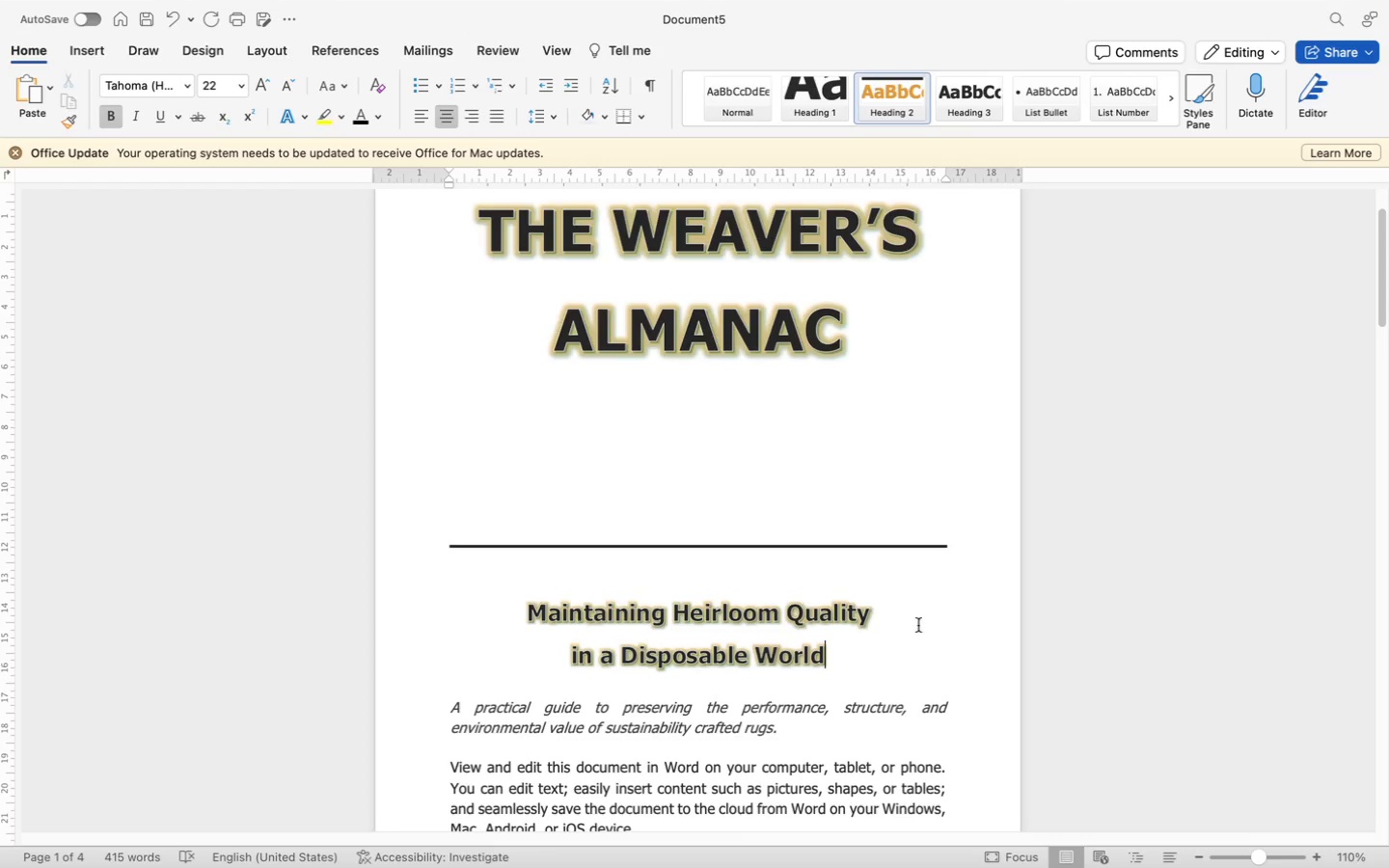 
scroll: coordinate [910, 623], scroll_direction: down, amount: 21.0
 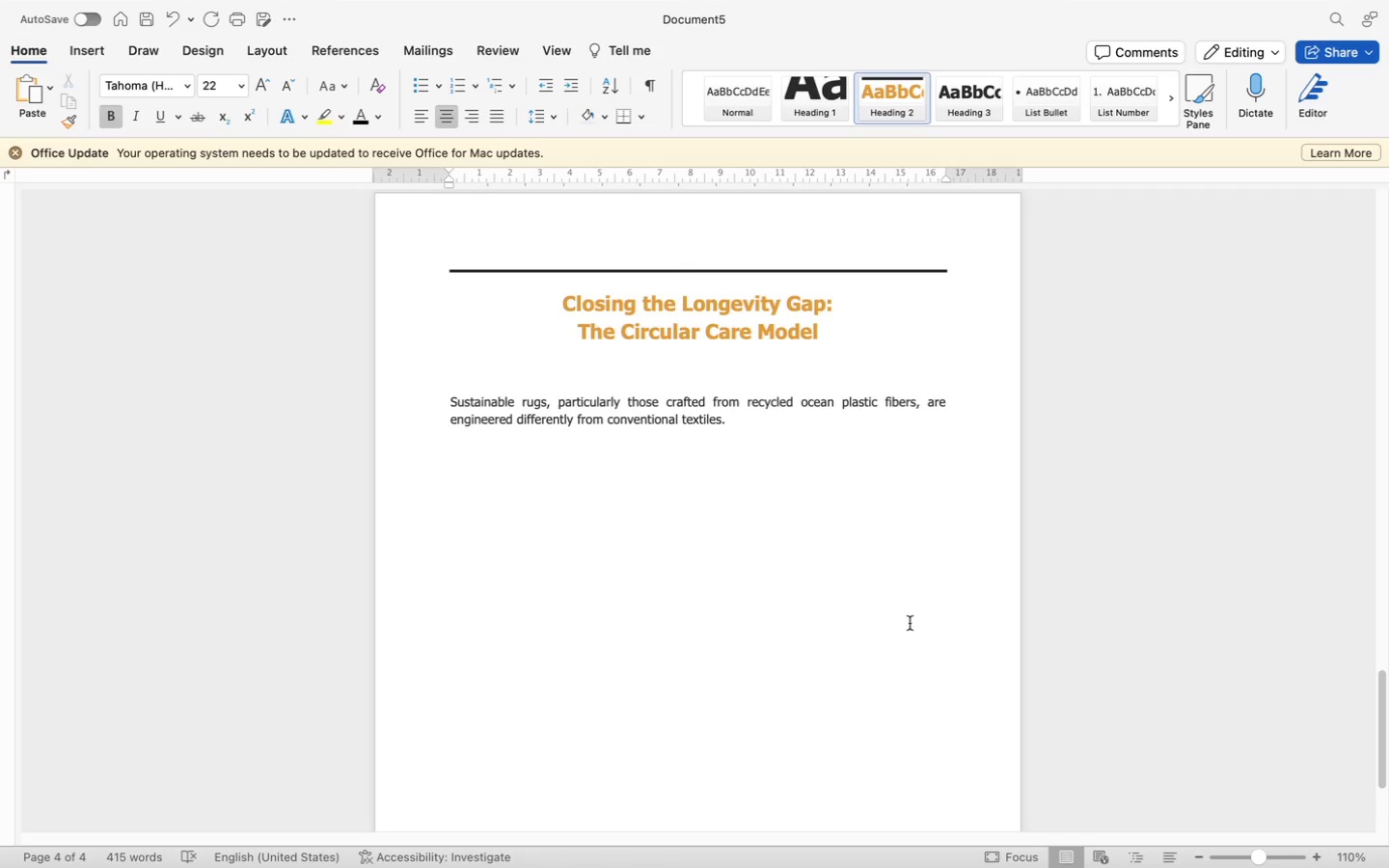 
wait(8.97)
 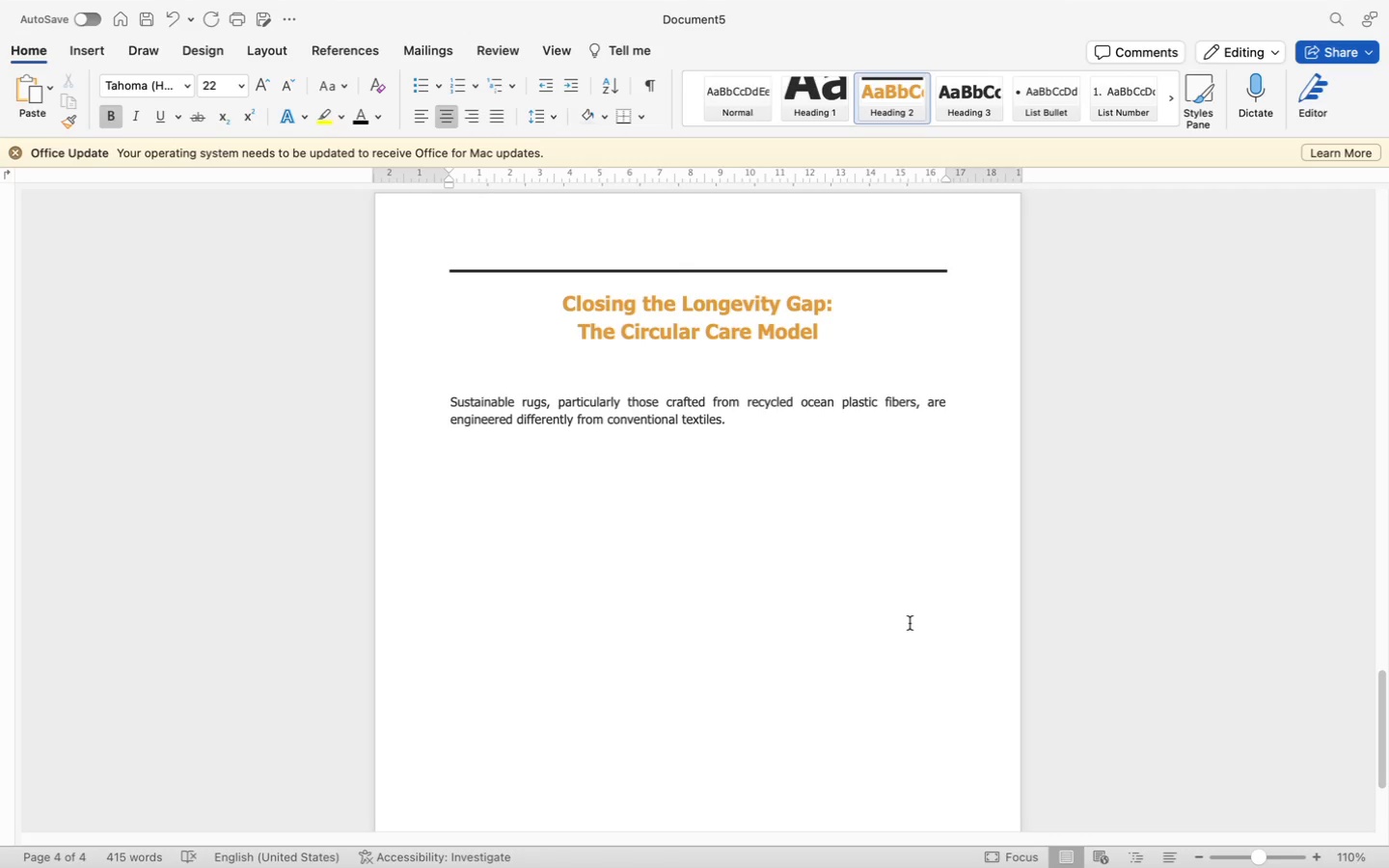 
left_click([557, 379])
 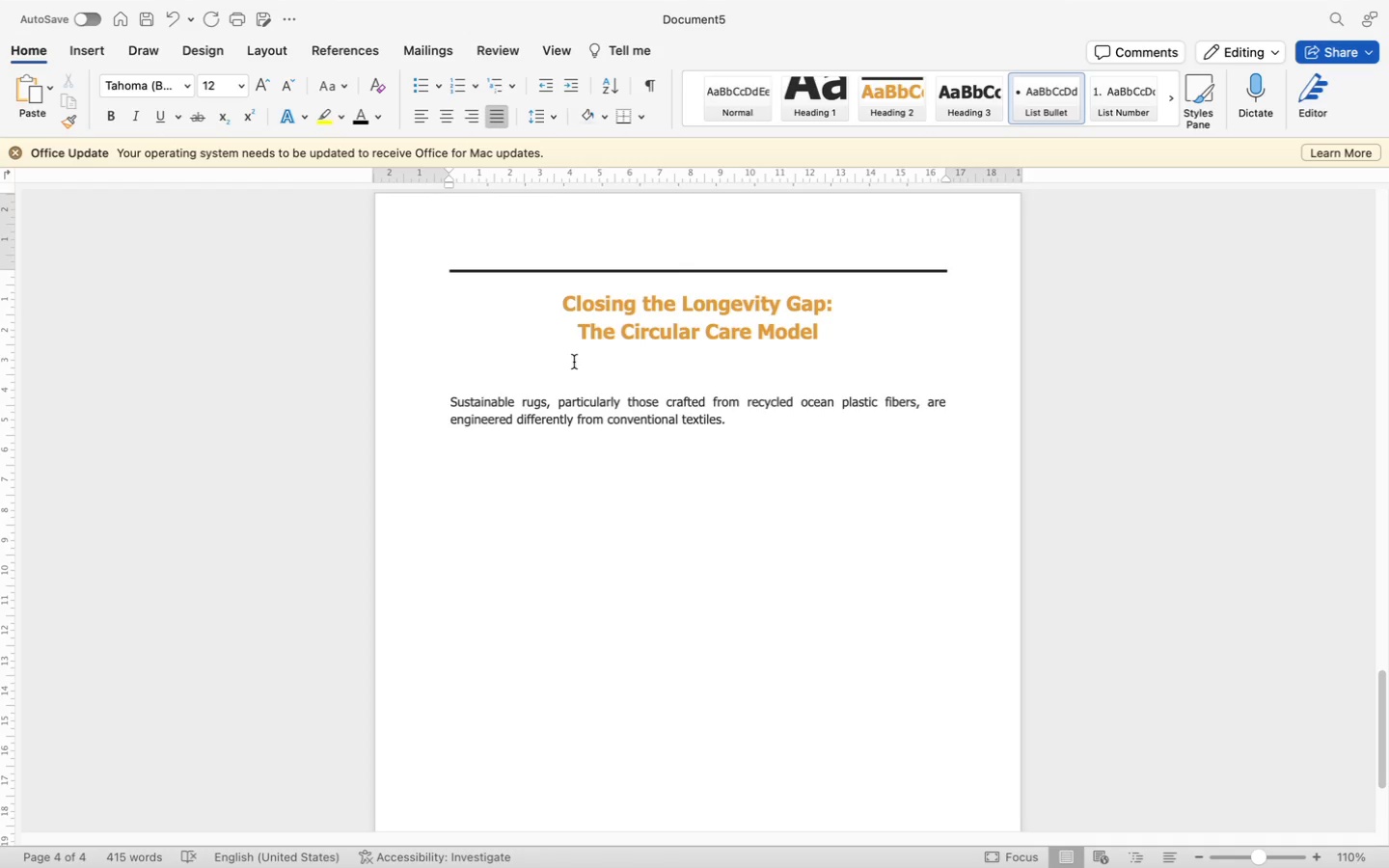 
left_click([576, 358])
 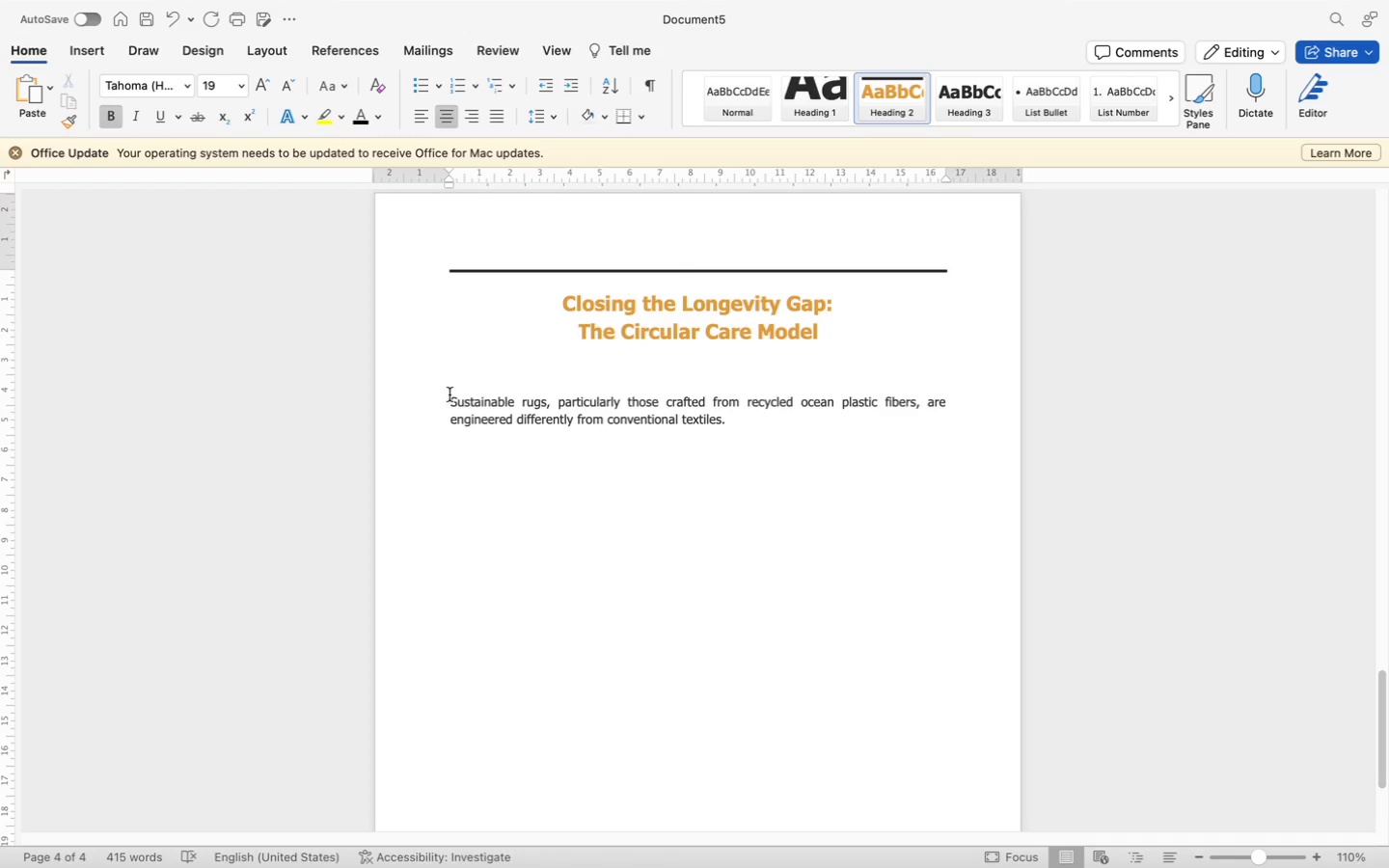 
left_click_drag(start_coordinate=[447, 402], to_coordinate=[681, 446])
 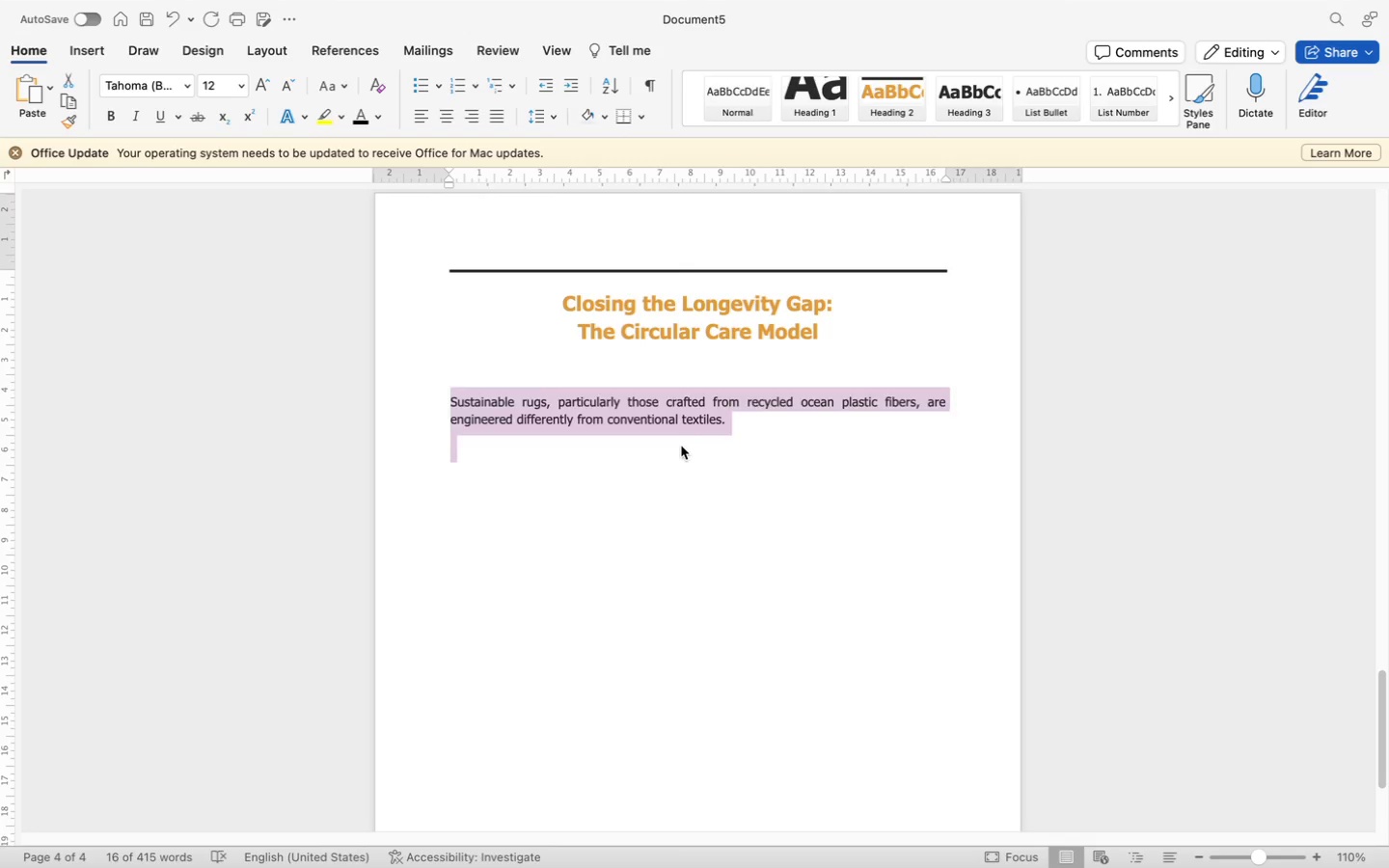 
type(On)
 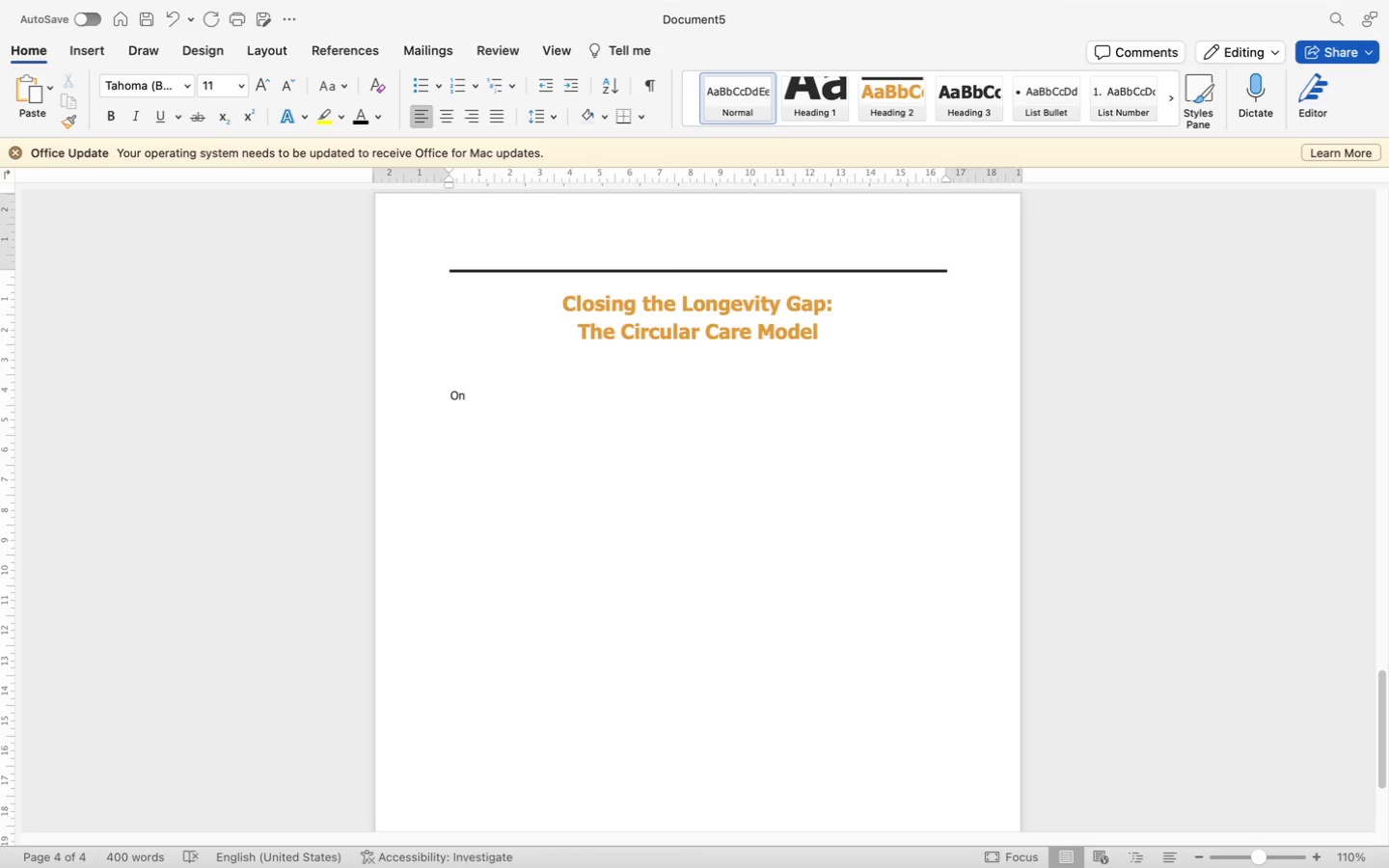 
type( of the most overlooked challenges in sustainable design is what e call the "Longer)
key(Backspace)
type(vity Gap")
 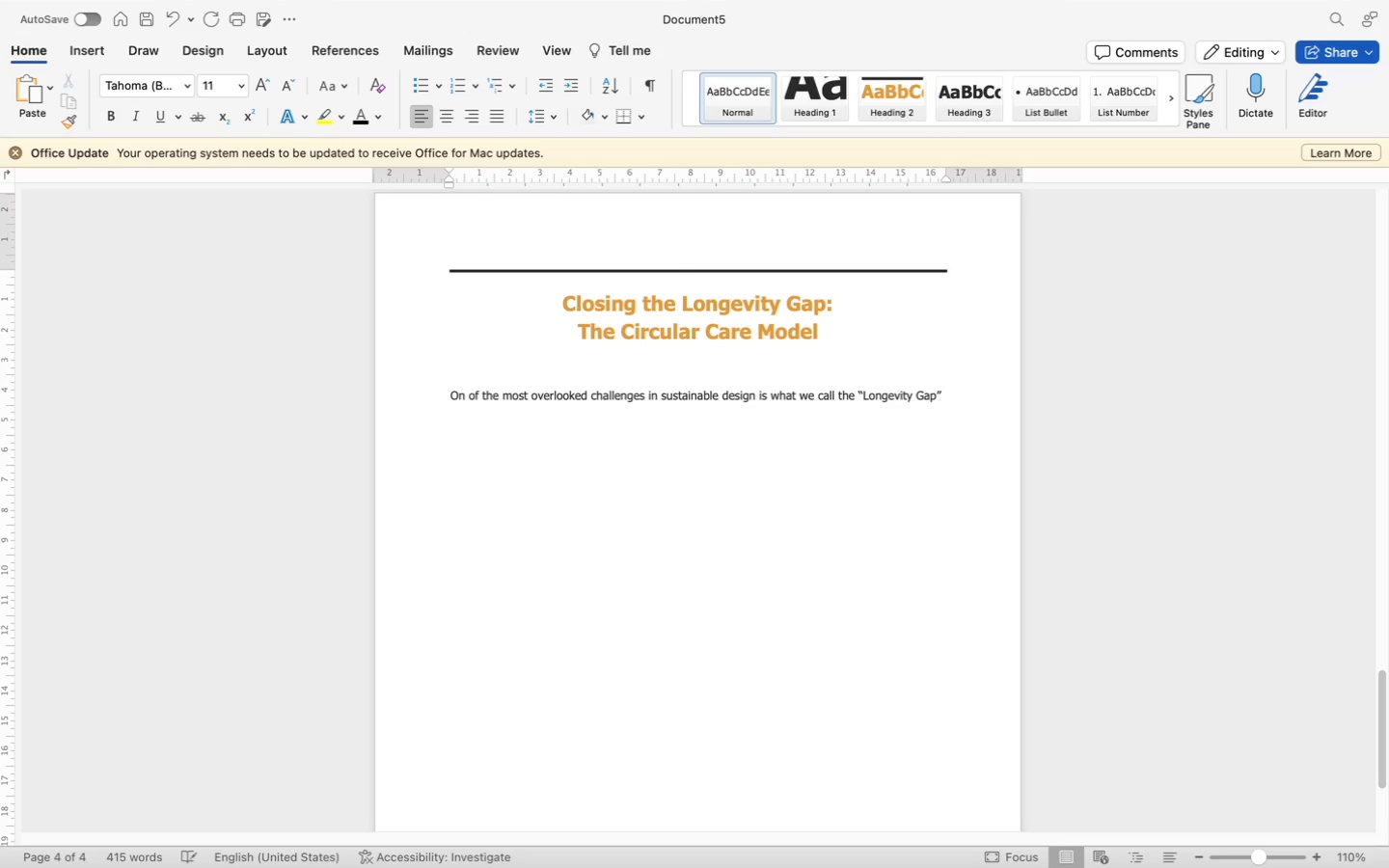 
wait(6.68)
 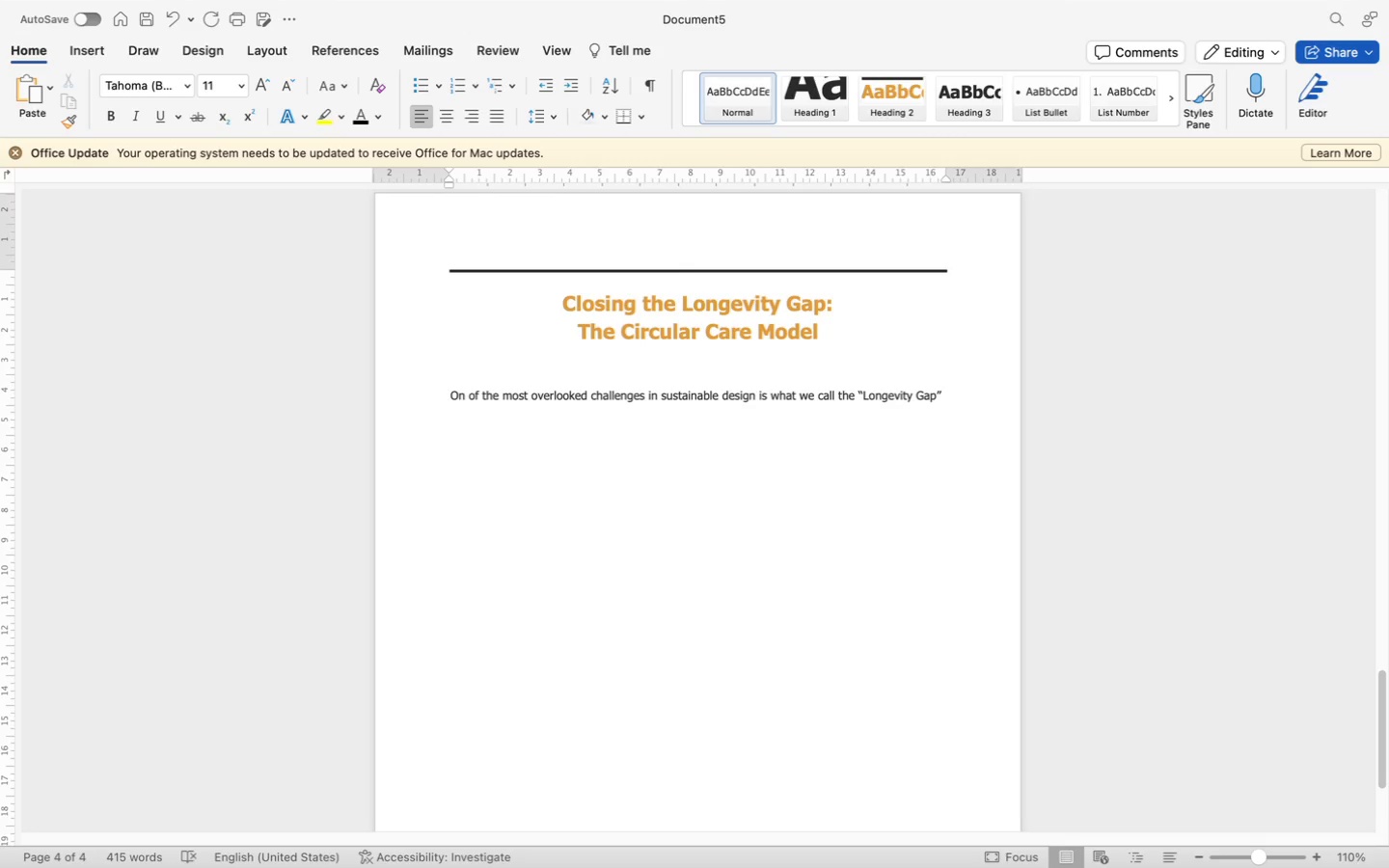 
key(Period)
 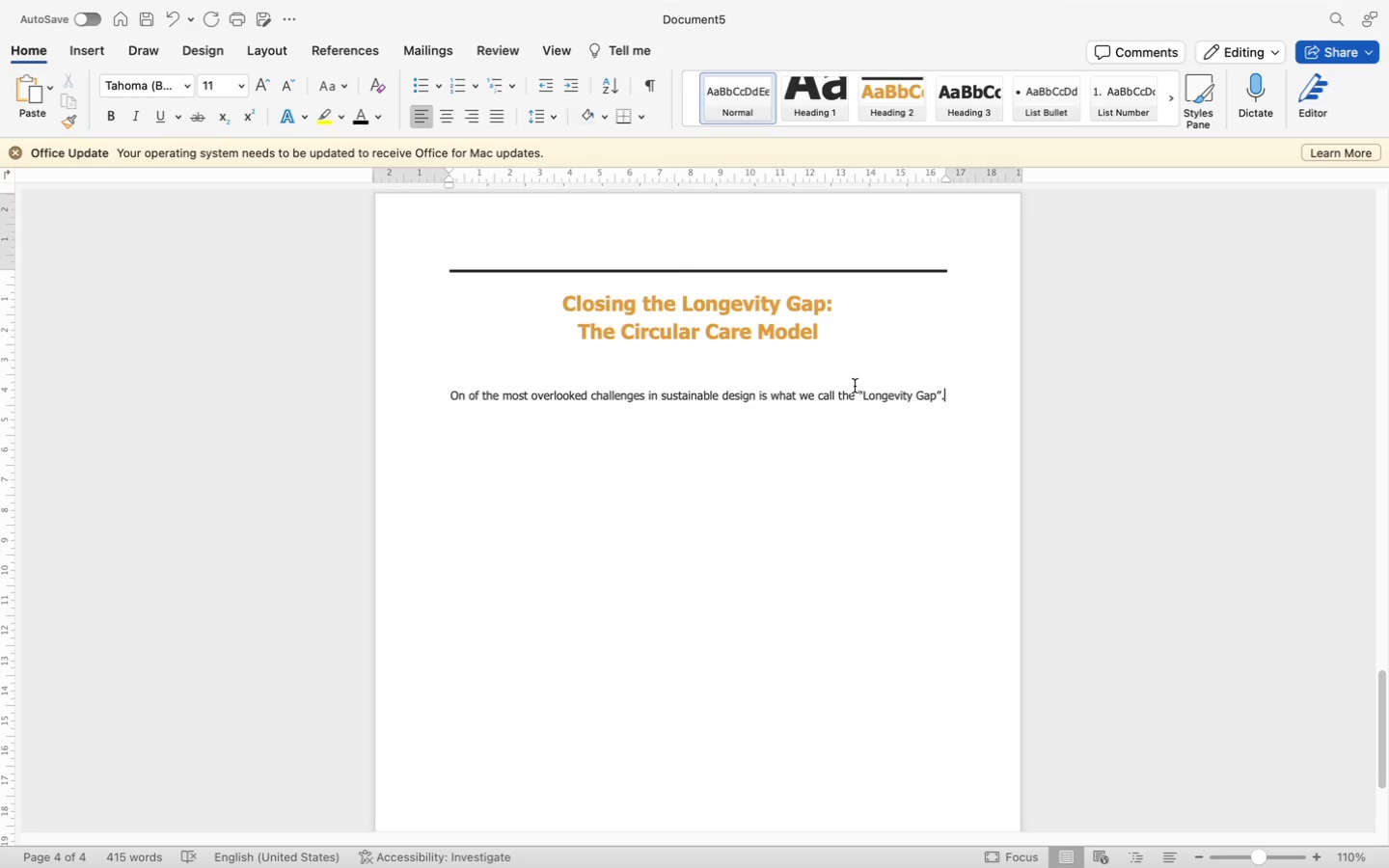 
left_click_drag(start_coordinate=[856, 396], to_coordinate=[941, 398])
 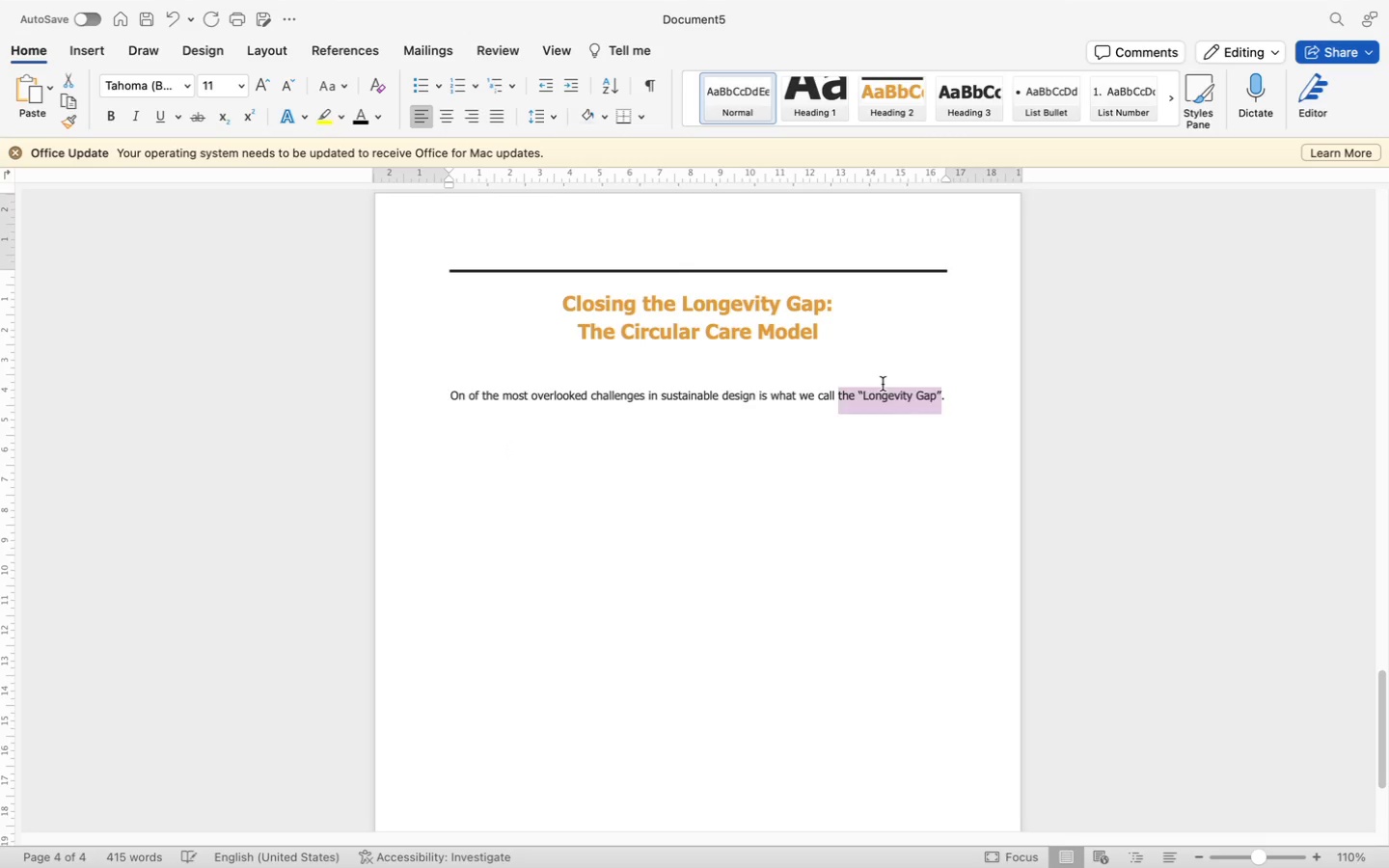 
left_click([883, 384])
 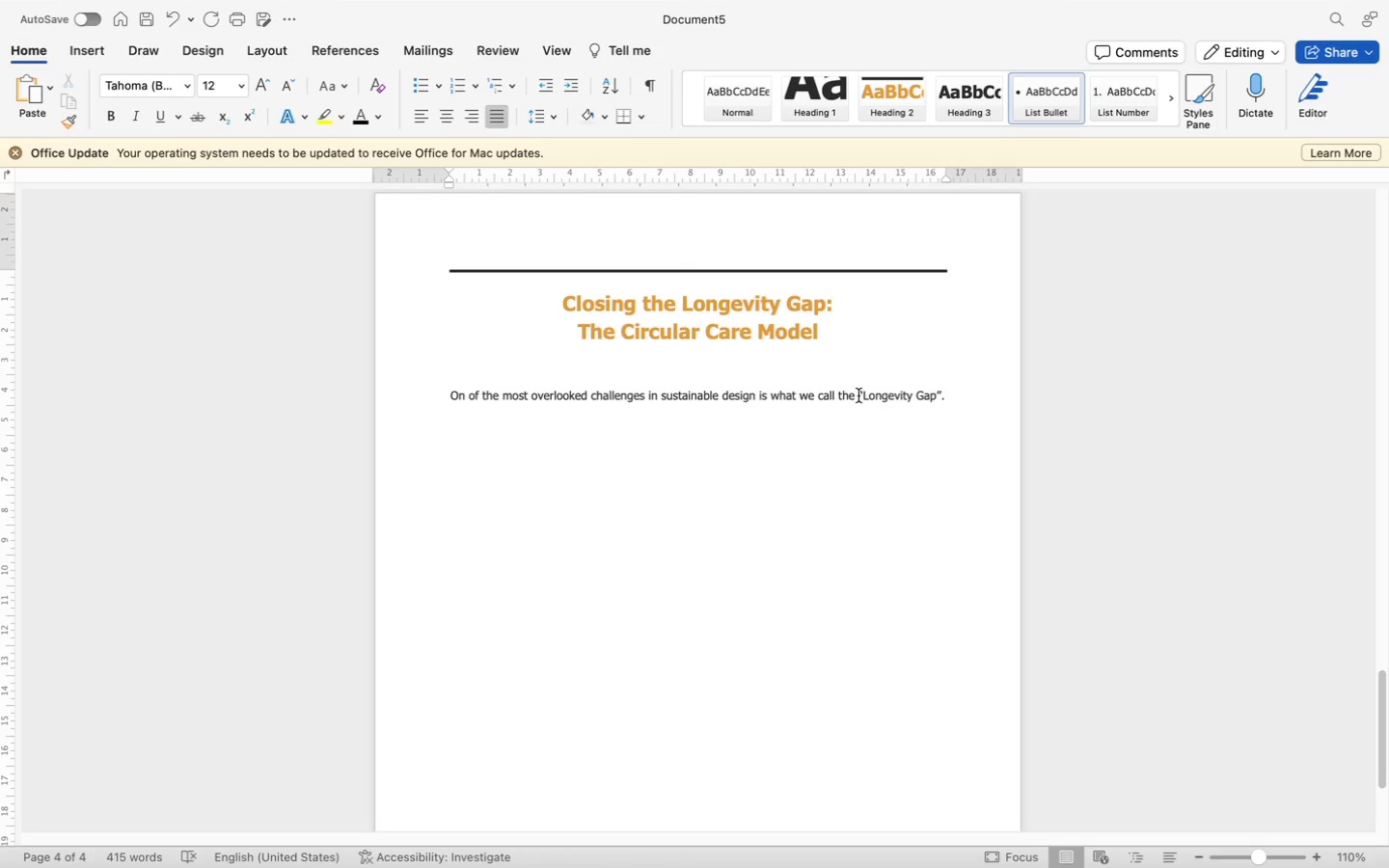 
left_click_drag(start_coordinate=[859, 395], to_coordinate=[945, 391])
 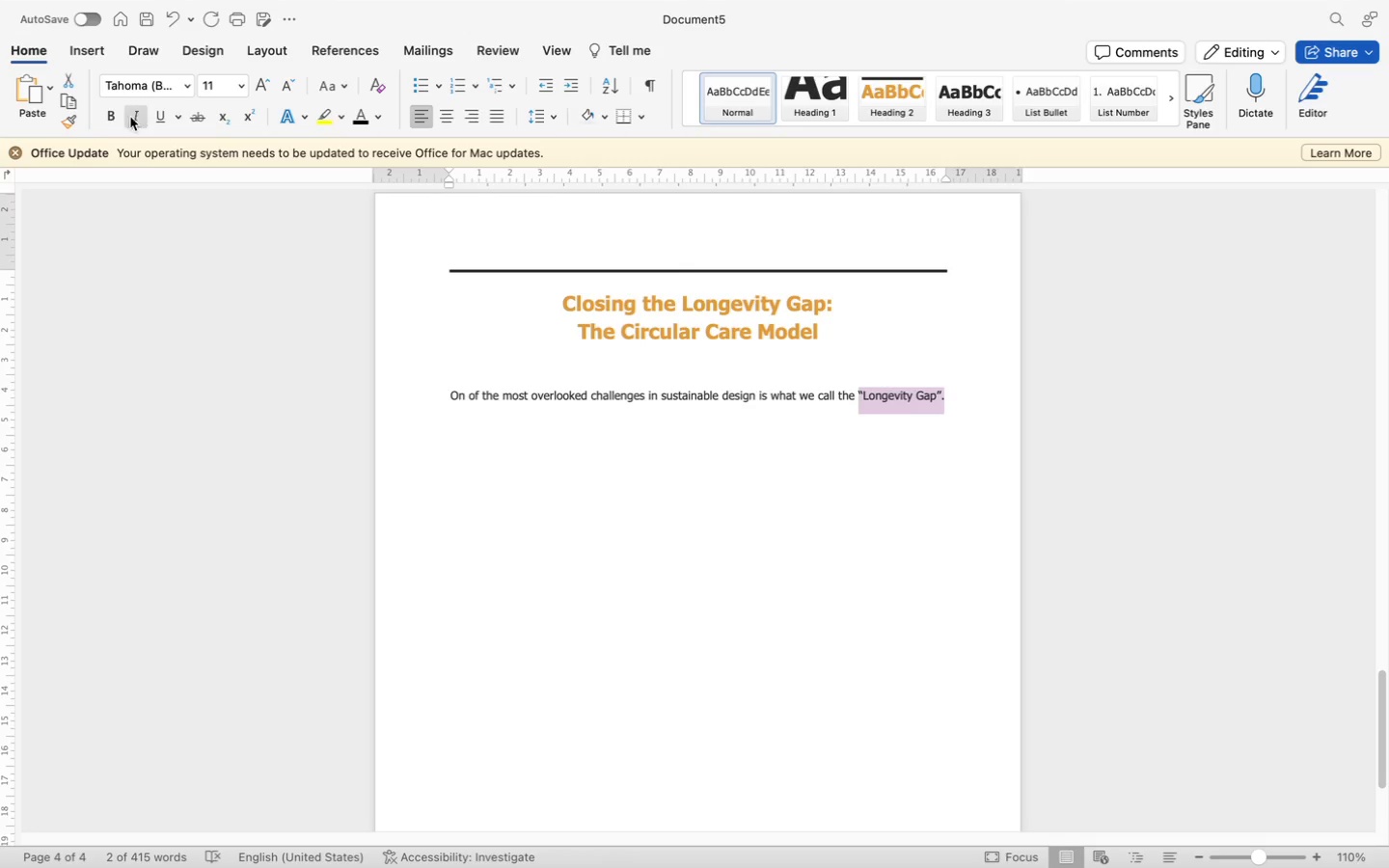 
left_click([117, 117])
 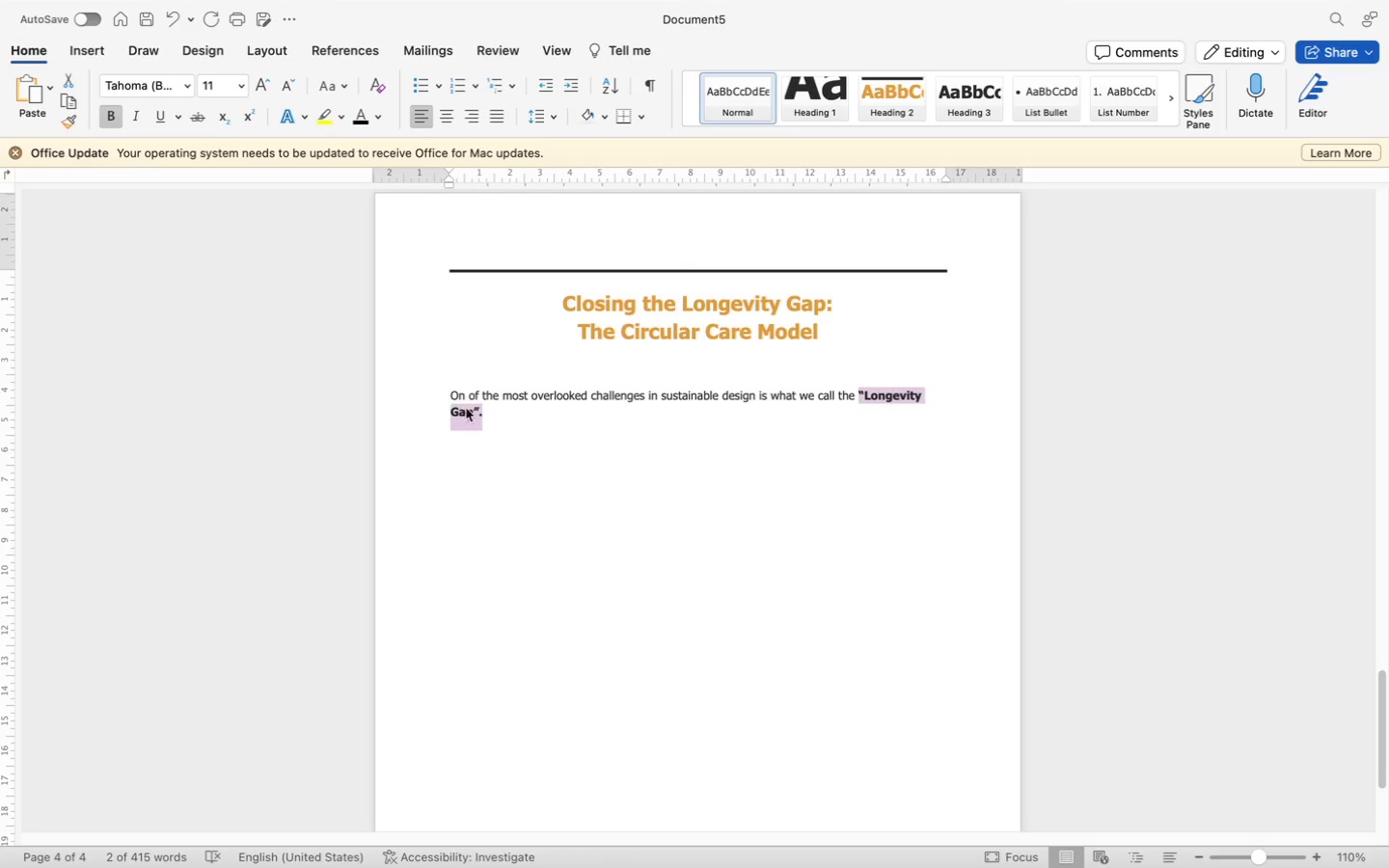 
left_click([504, 417])
 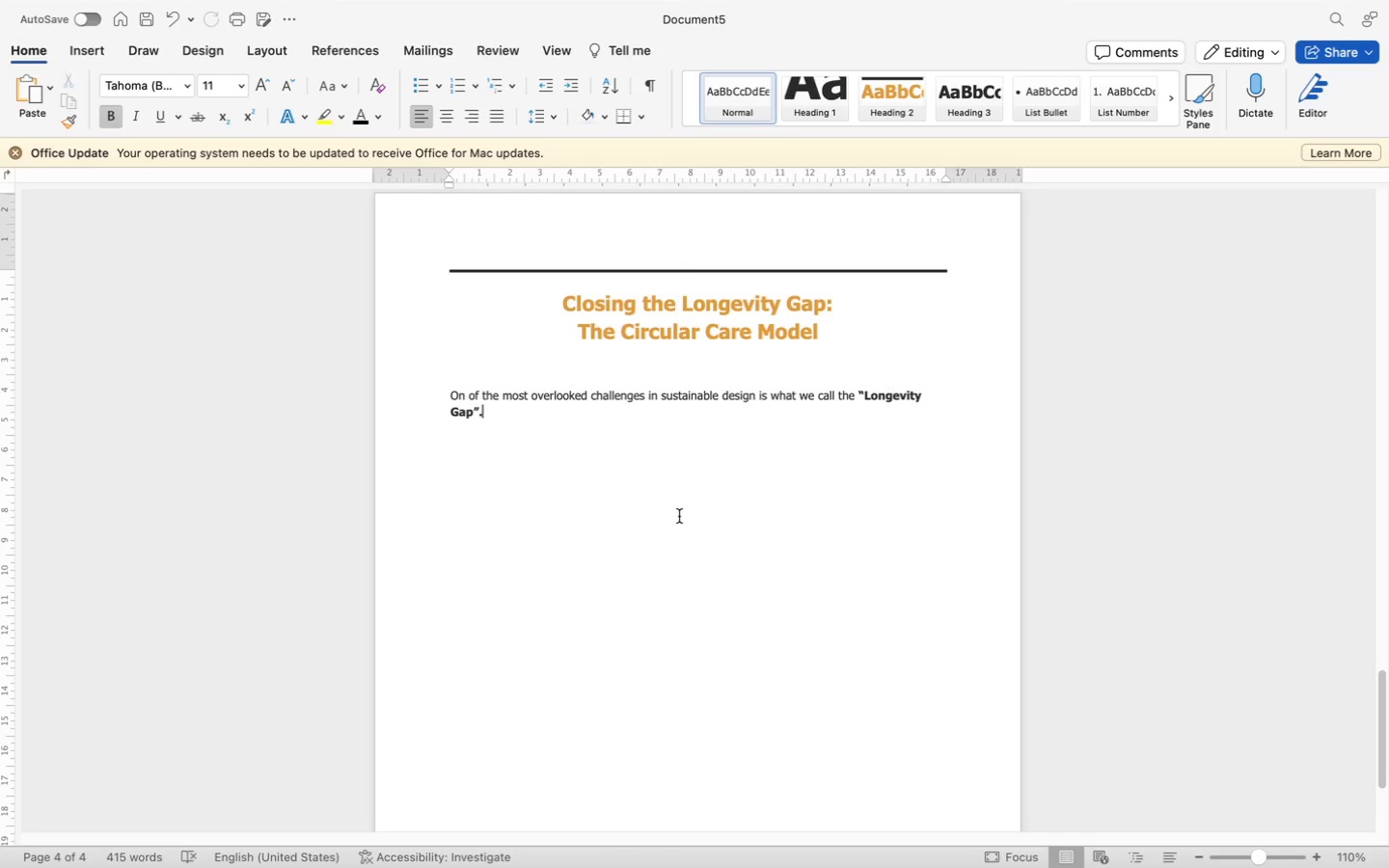 
key(Enter)
 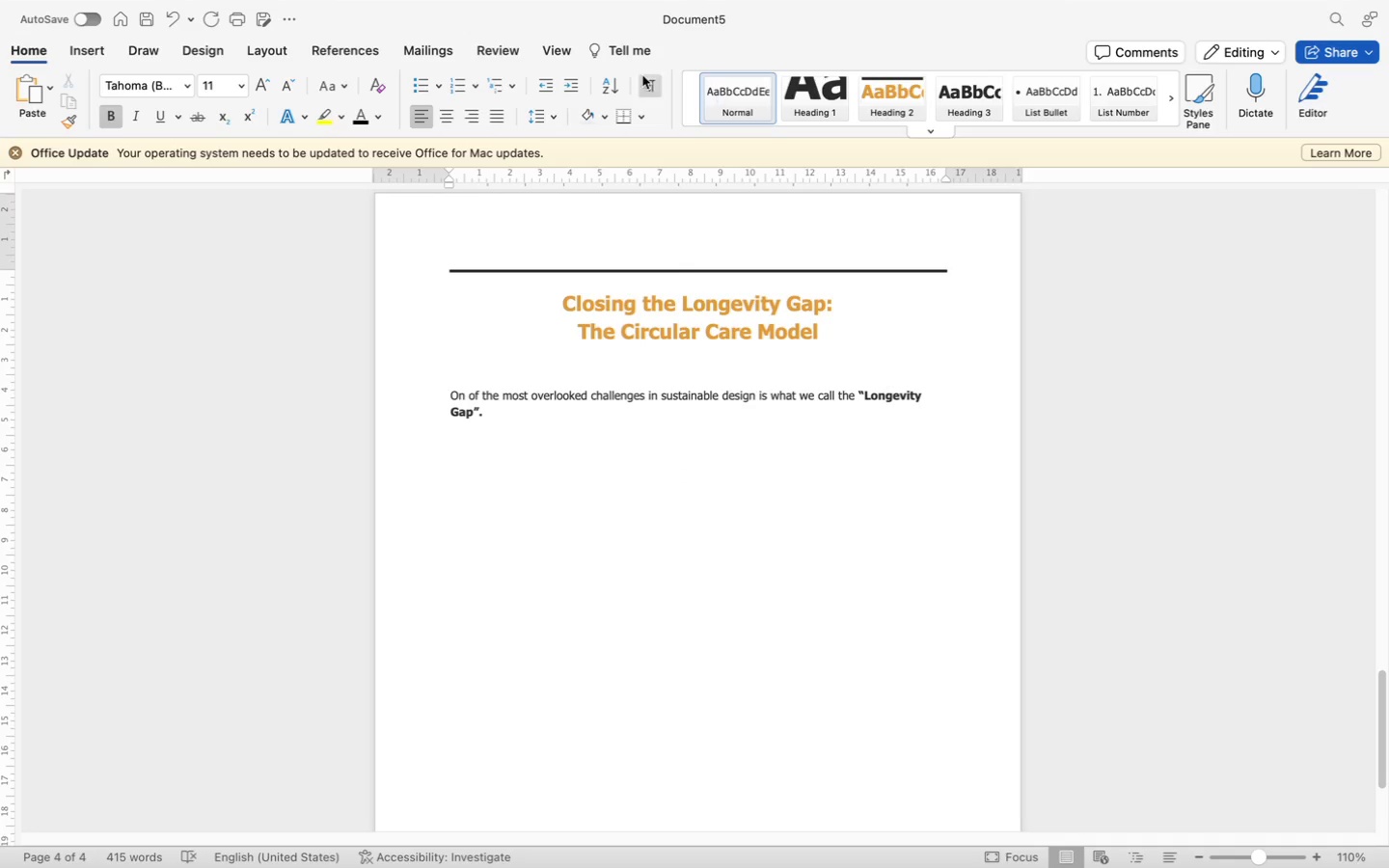 
left_click([498, 115])
 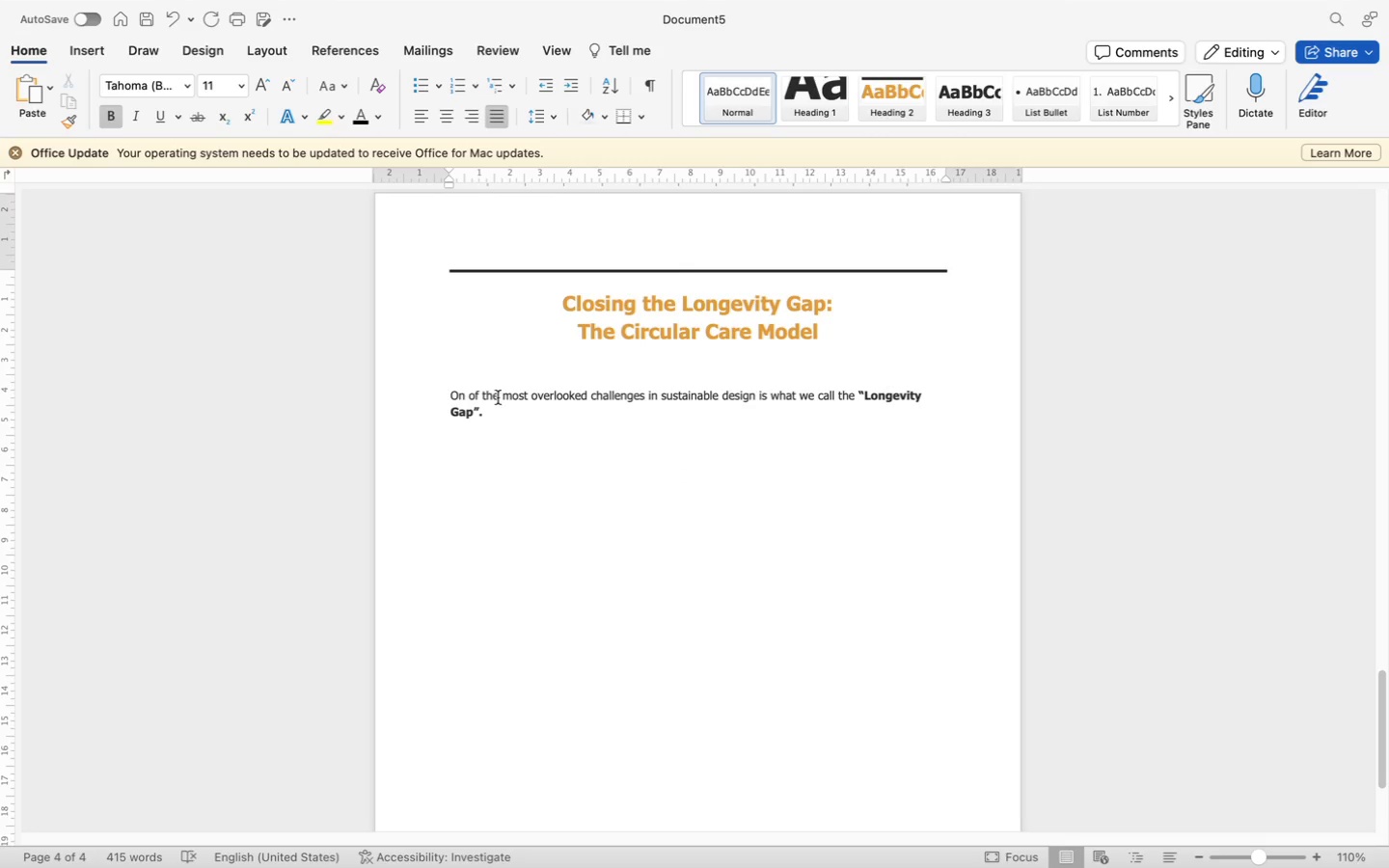 
left_click([498, 397])
 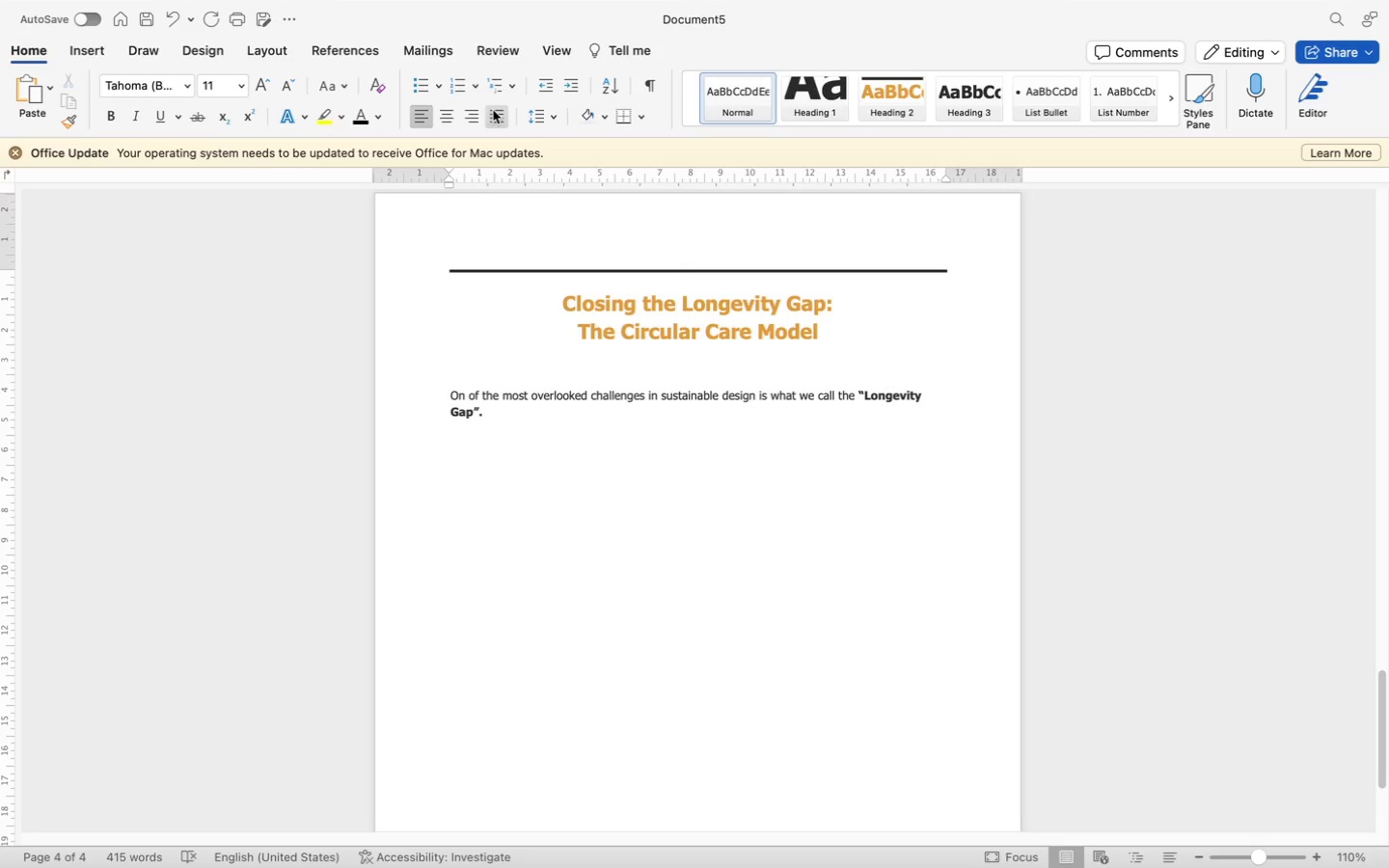 
left_click([499, 110])
 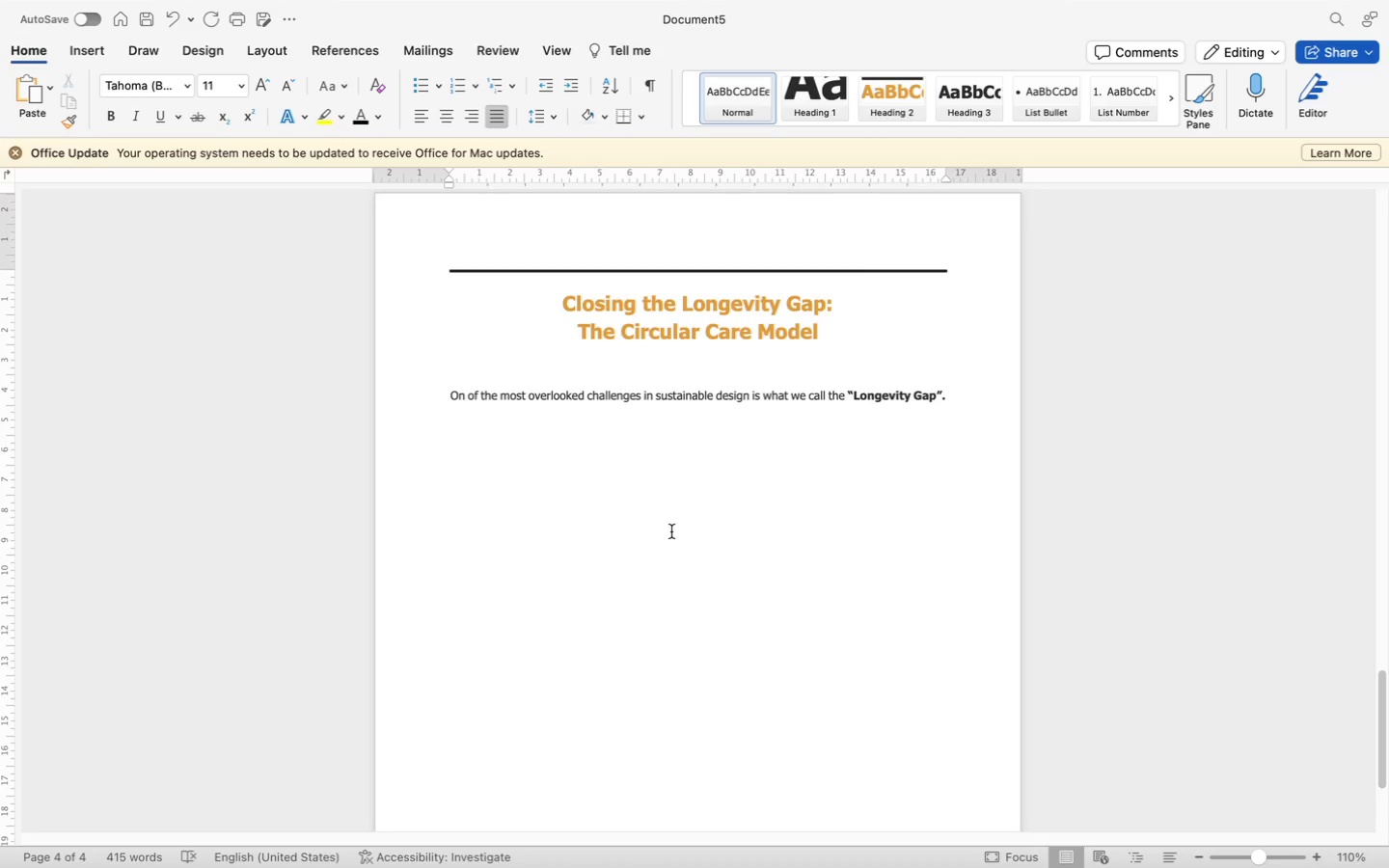 
scroll: coordinate [672, 529], scroll_direction: up, amount: 95.0